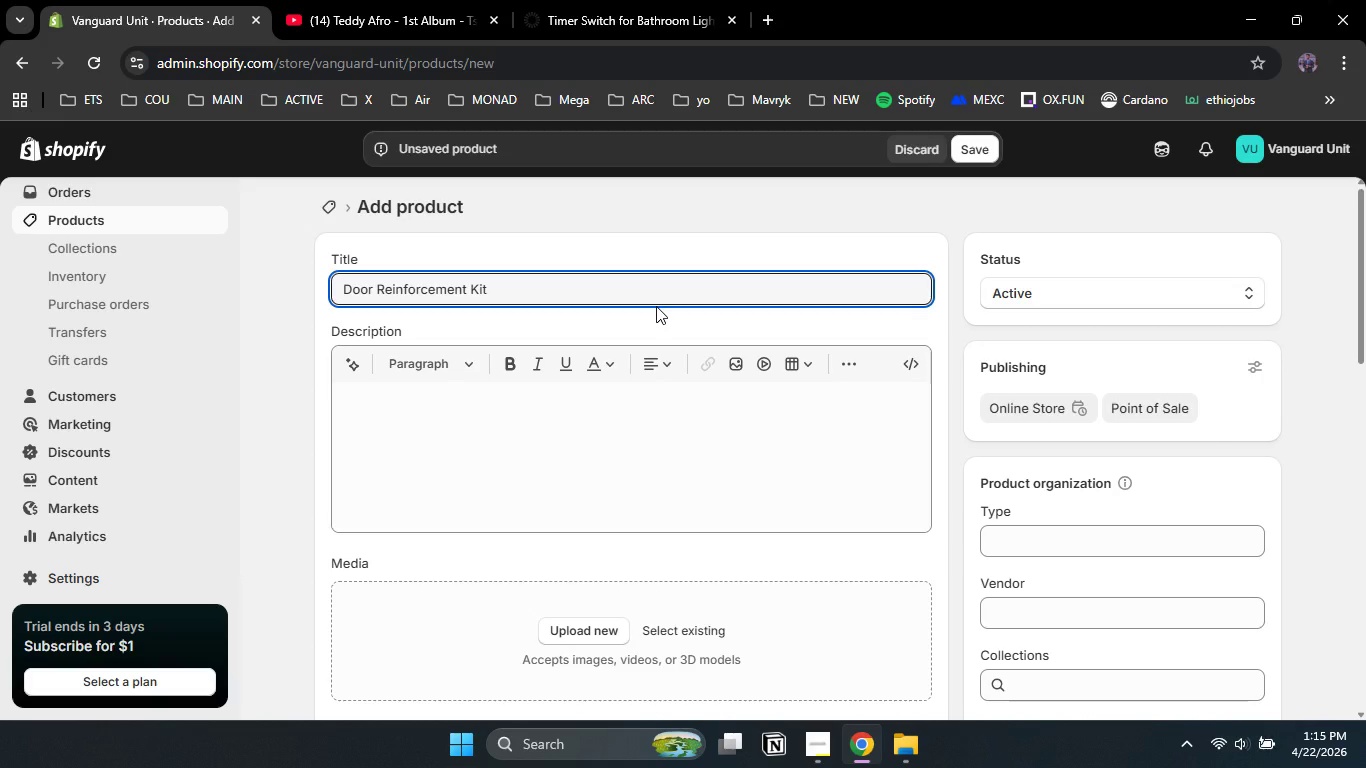 
left_click([638, 406])
 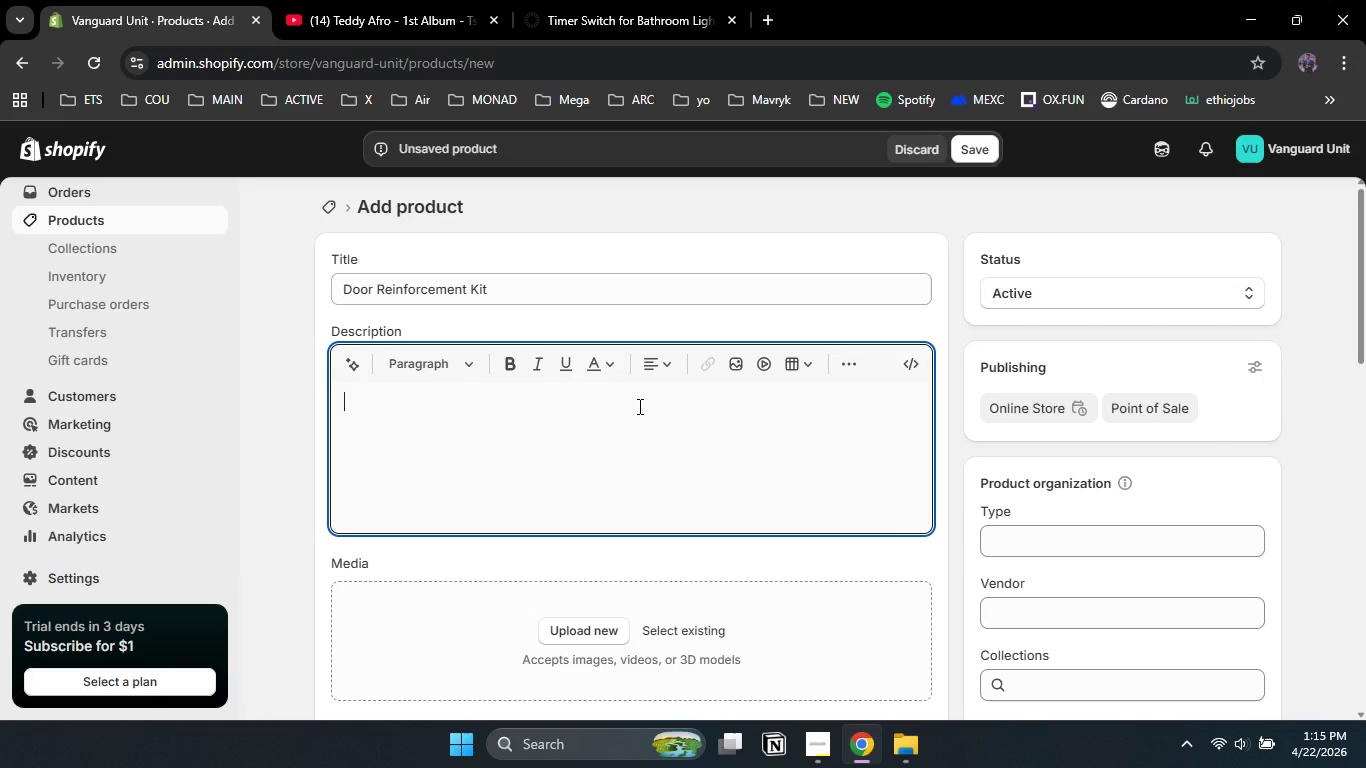 
wait(5.27)
 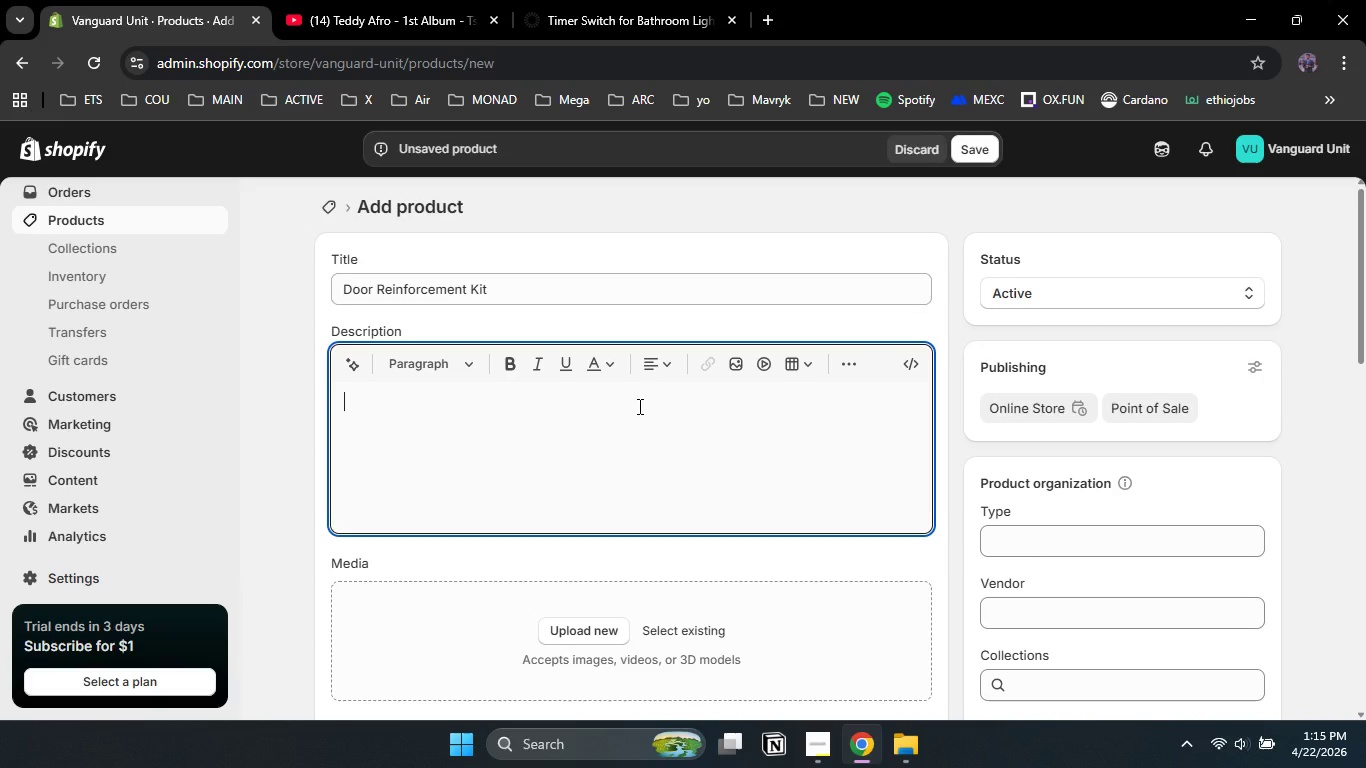 
type(Physical security is the foundation of propertu)
key(Backspace)
type(y managment )
key(Backspace)
type([Delete] This Reinforcement kit strenghthens entry pot)
key(Backspace)
type(ints againsg)
key(Backspace)
type(t forced entry )
key(Backspace)
type(, providing the peace of mind rewuired wjjhen )
key(Backspace)
key(Backspace)
key(Backspace)
key(Backspace)
key(Backspace)
key(Backspace)
type(hen mana)
key(Backspace)
type(ging units in high traffic urban areas[Delete][Delete][Delete][BrightnessDown][NumLock]..)
key(Backspace)
 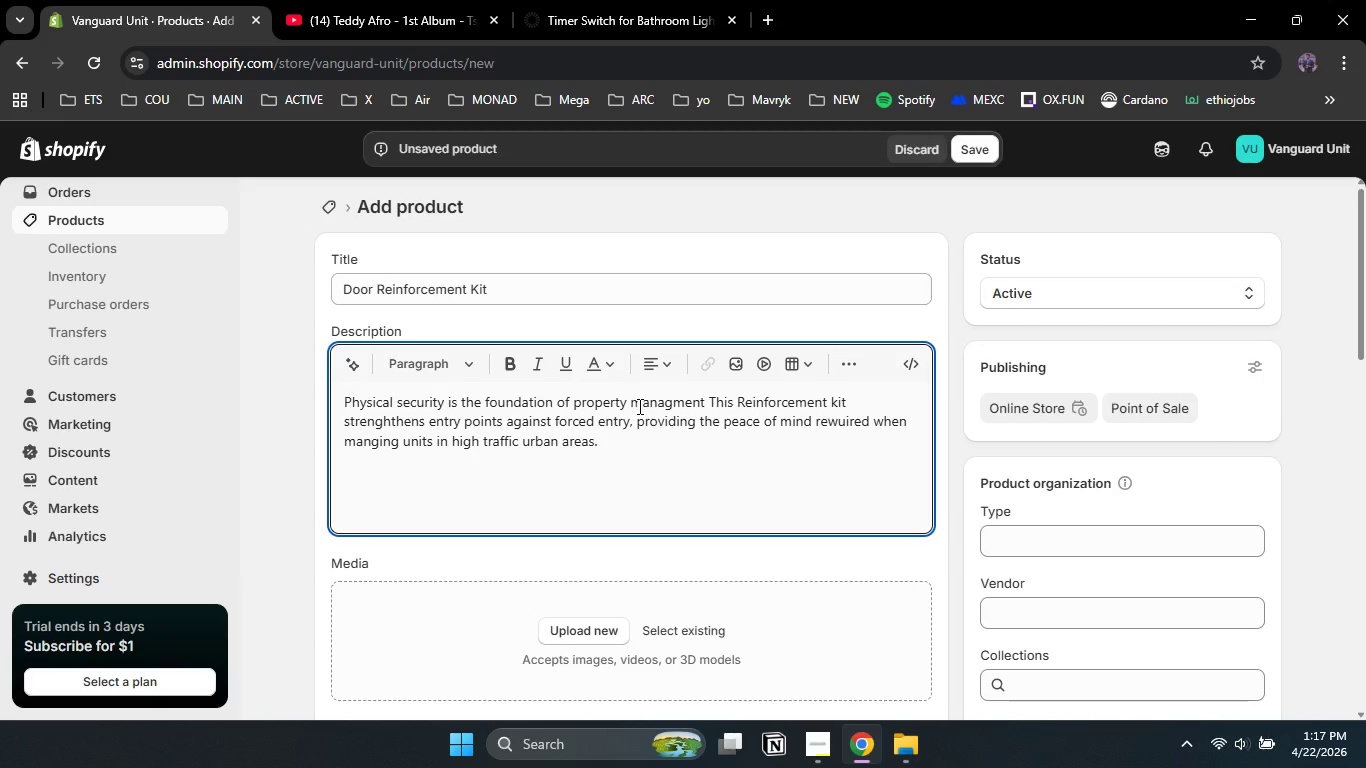 
key(Enter)
 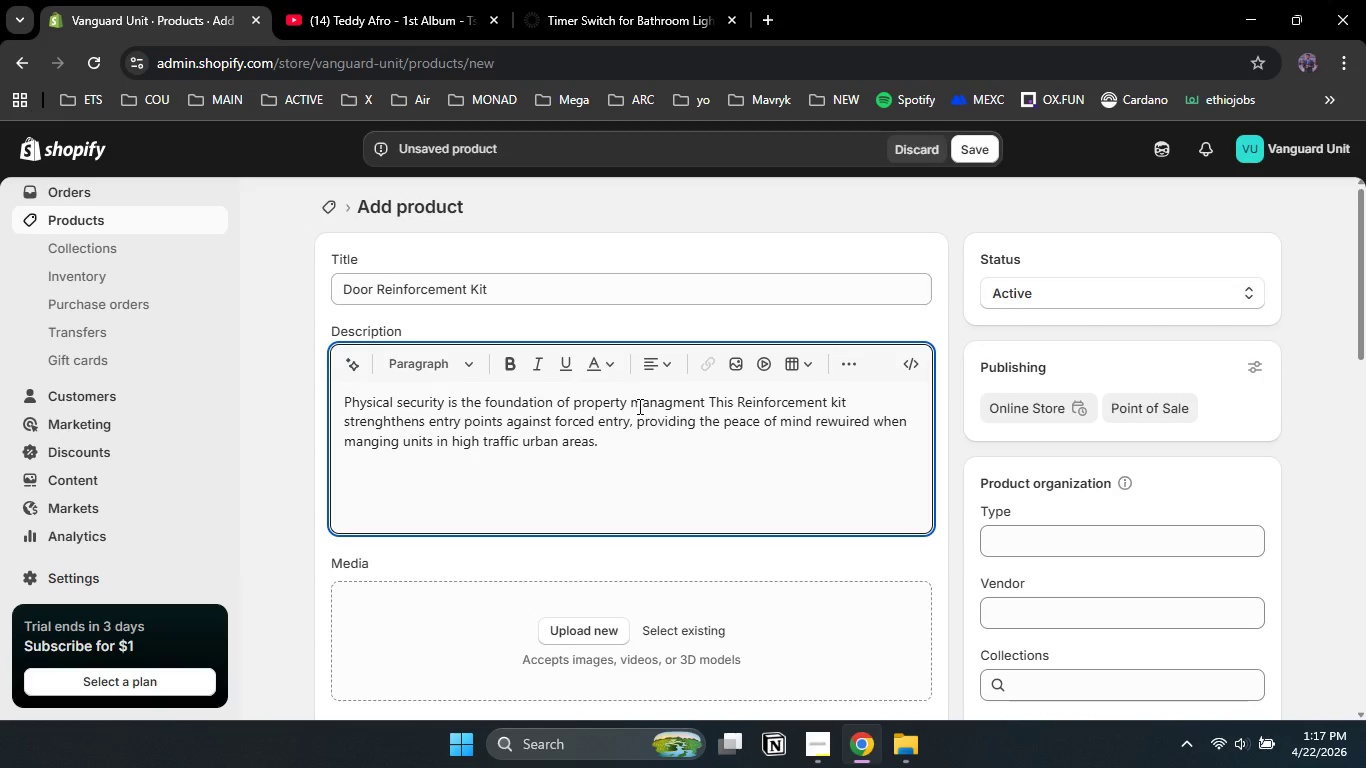 
type(Investing u)
key(Backspace)
type(in structural security reduces the risd=)
key(Backspace)
key(Backspace)
key(Backspace)
type(sk of theft and vandlisim )
key(Backspace)
key(Backspace)
key(Backspace)
type(m )
key(Backspace)
type(. For professional manager )
key(Backspace)
type(, this leads to cost saving on insurance pe)
 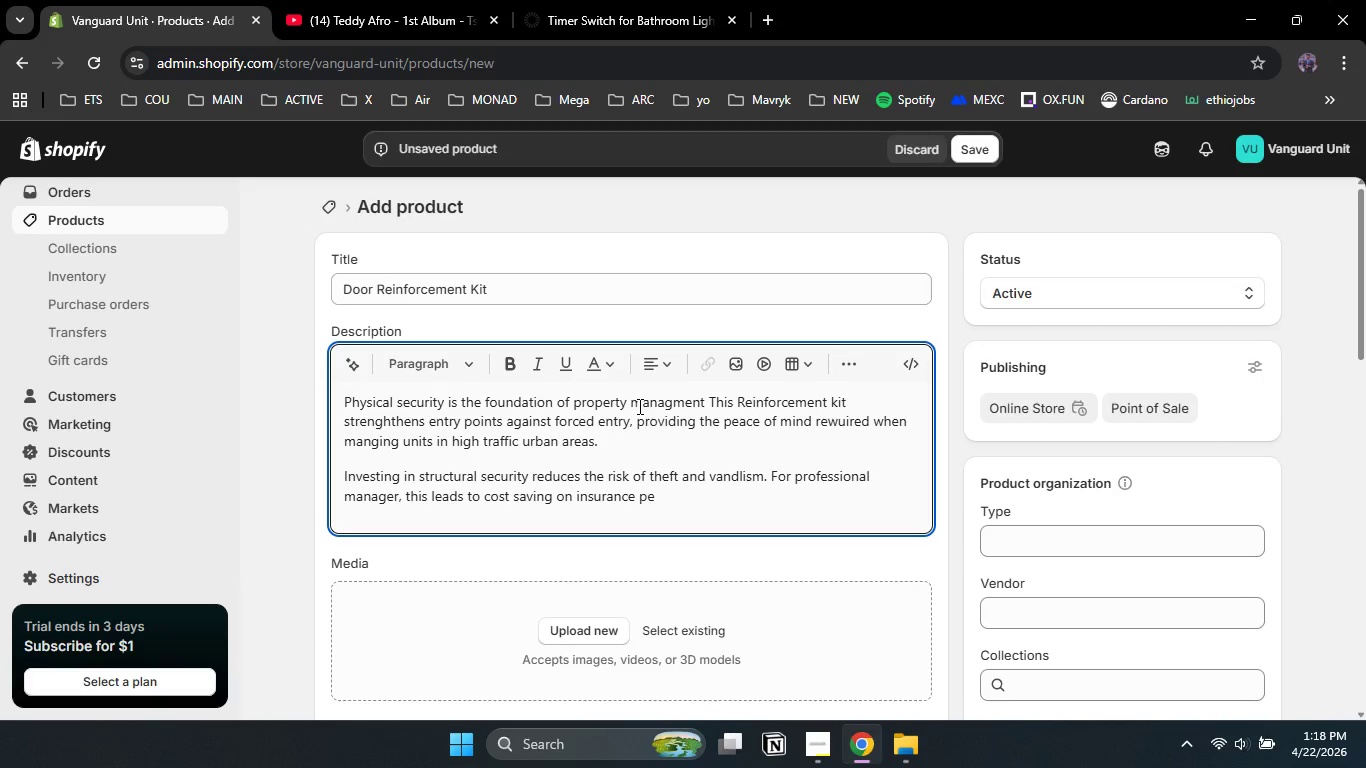 
key(Backspace)
type(remiums and repair costs, ensuring the longtivity of the rental unit.)
 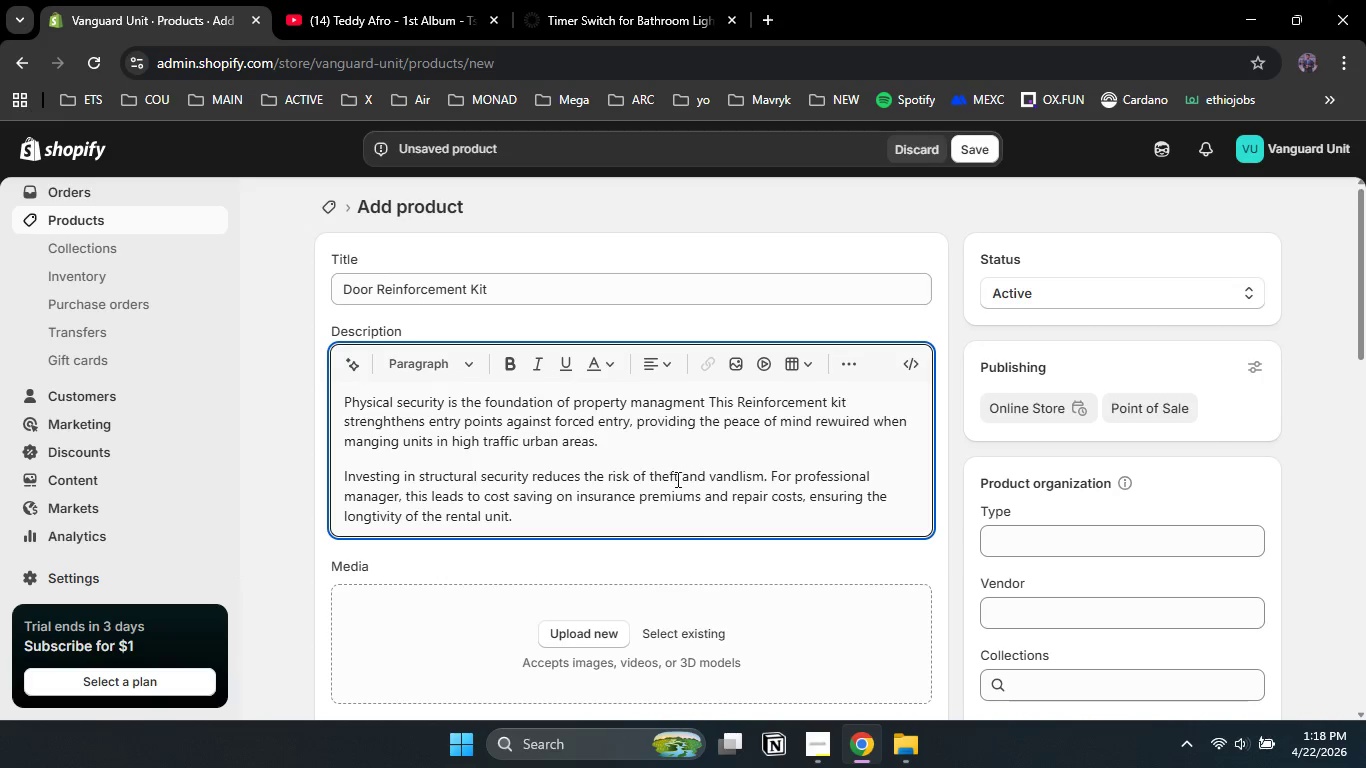 
left_click([1073, 533])
 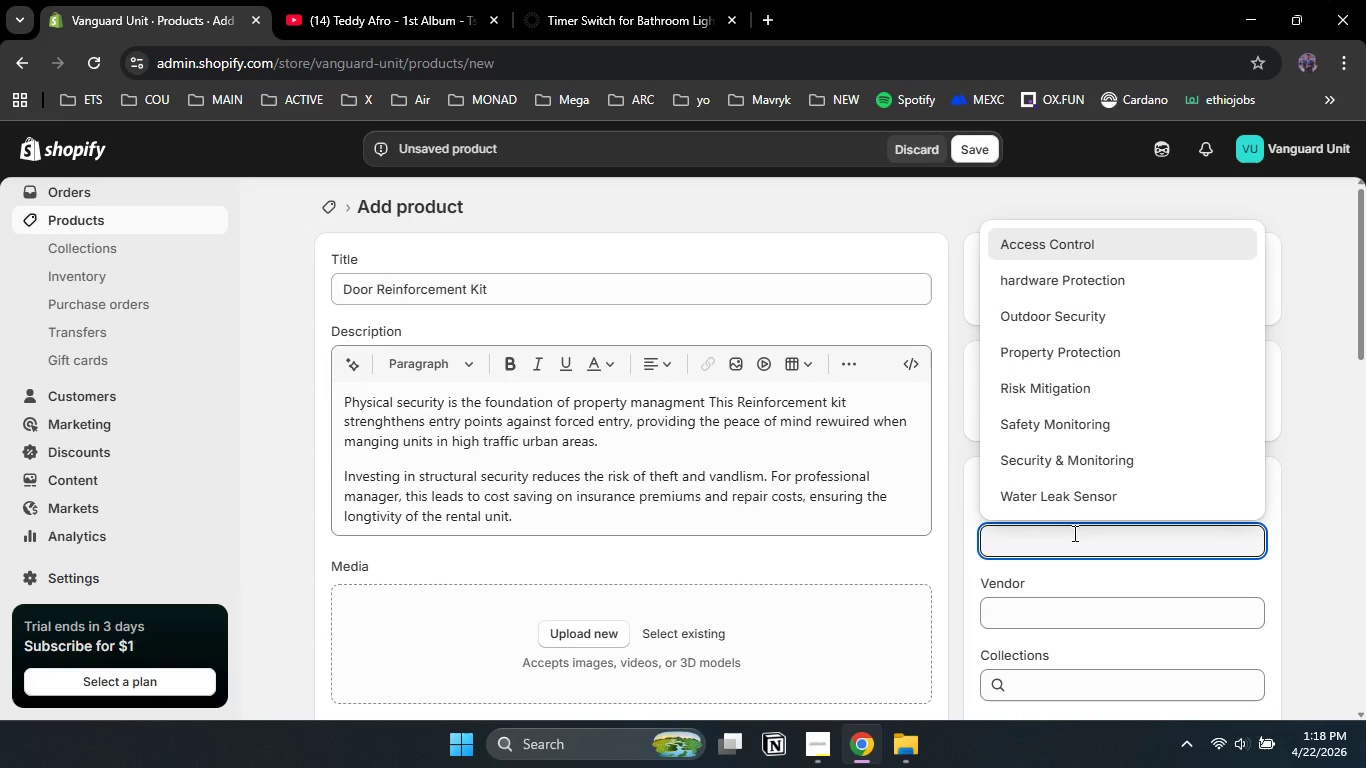 
type(Hardwa)
 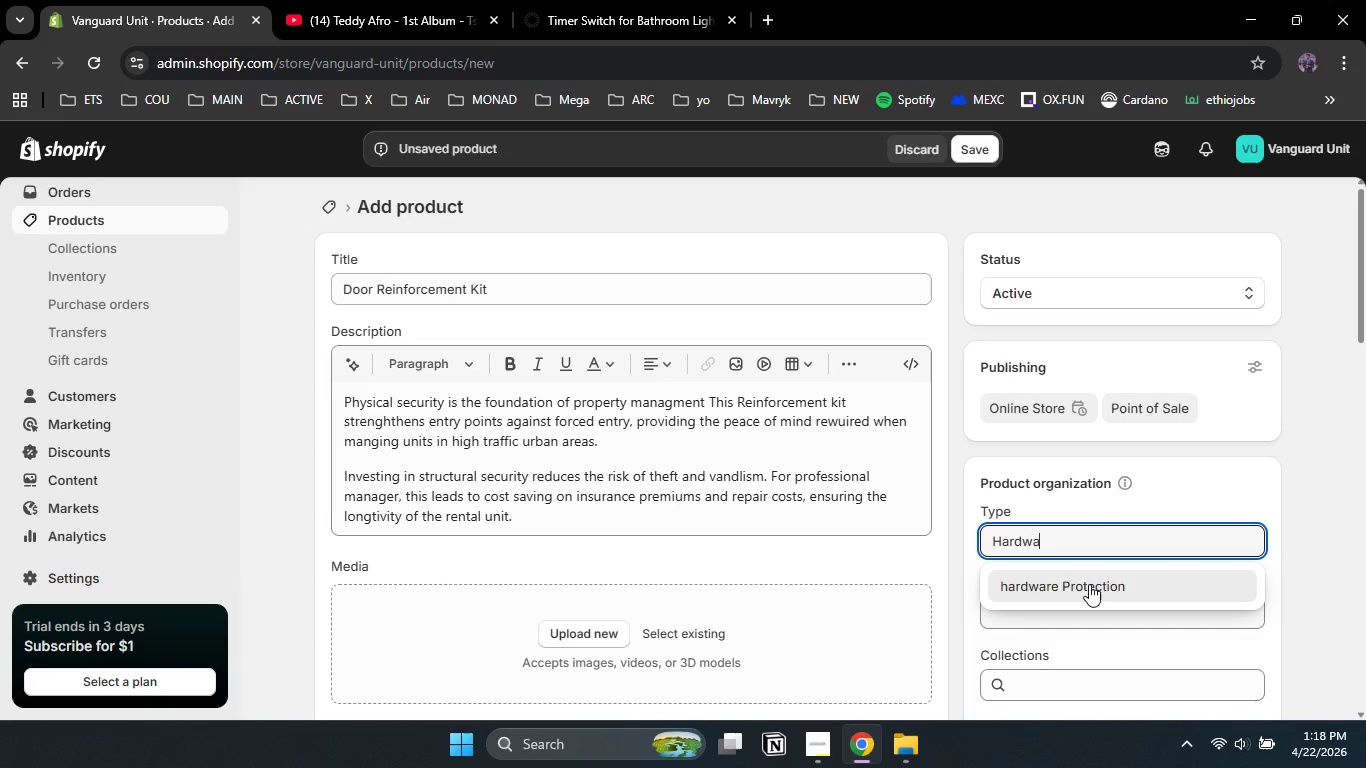 
left_click([1090, 585])
 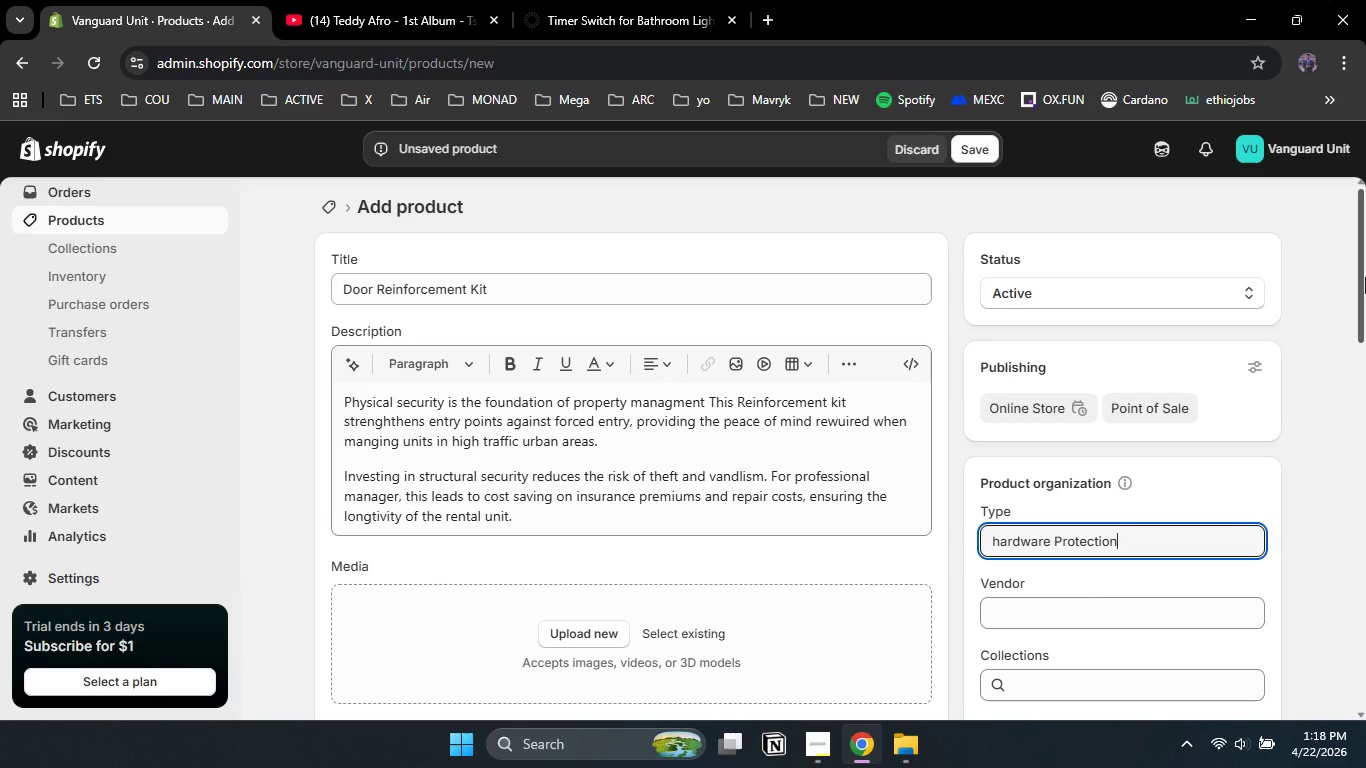 
left_click_drag(start_coordinate=[1365, 277], to_coordinate=[1365, 365])
 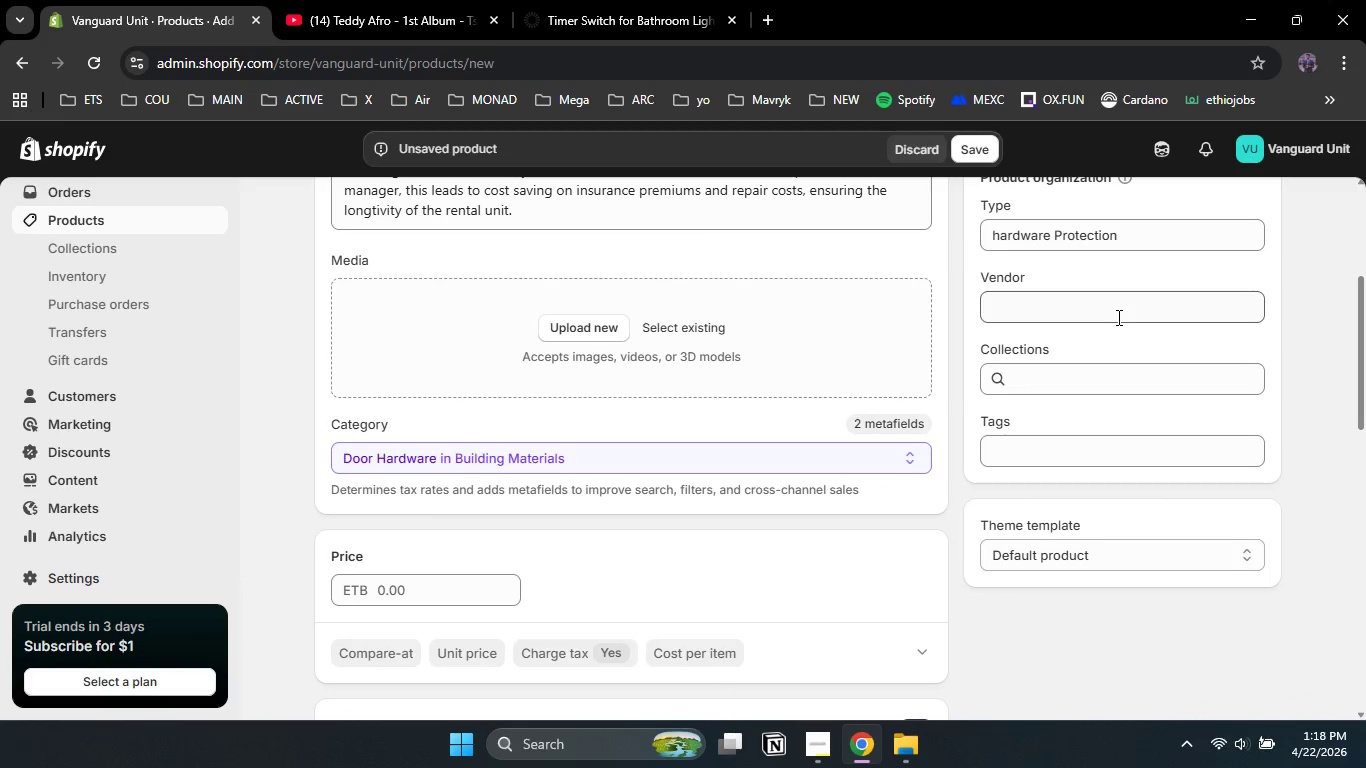 
left_click([1117, 317])
 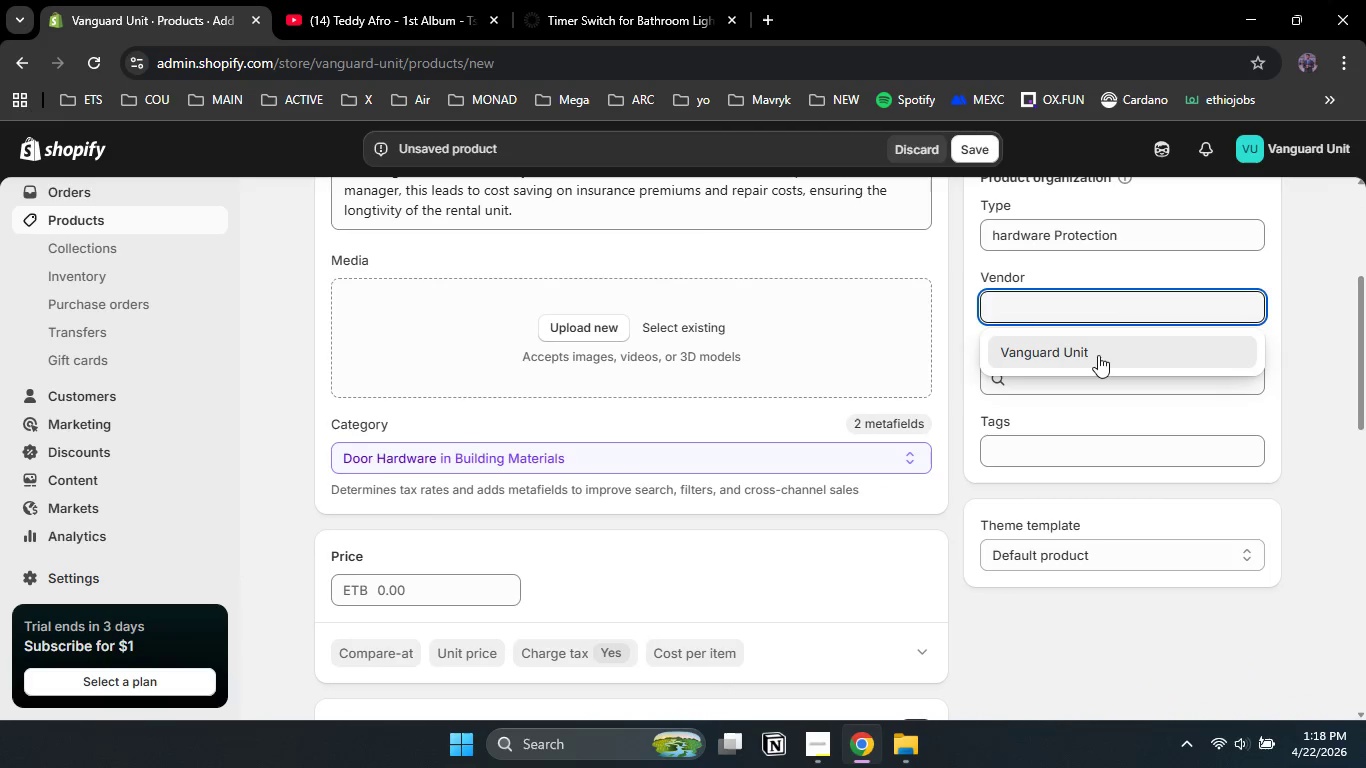 
left_click([1098, 355])
 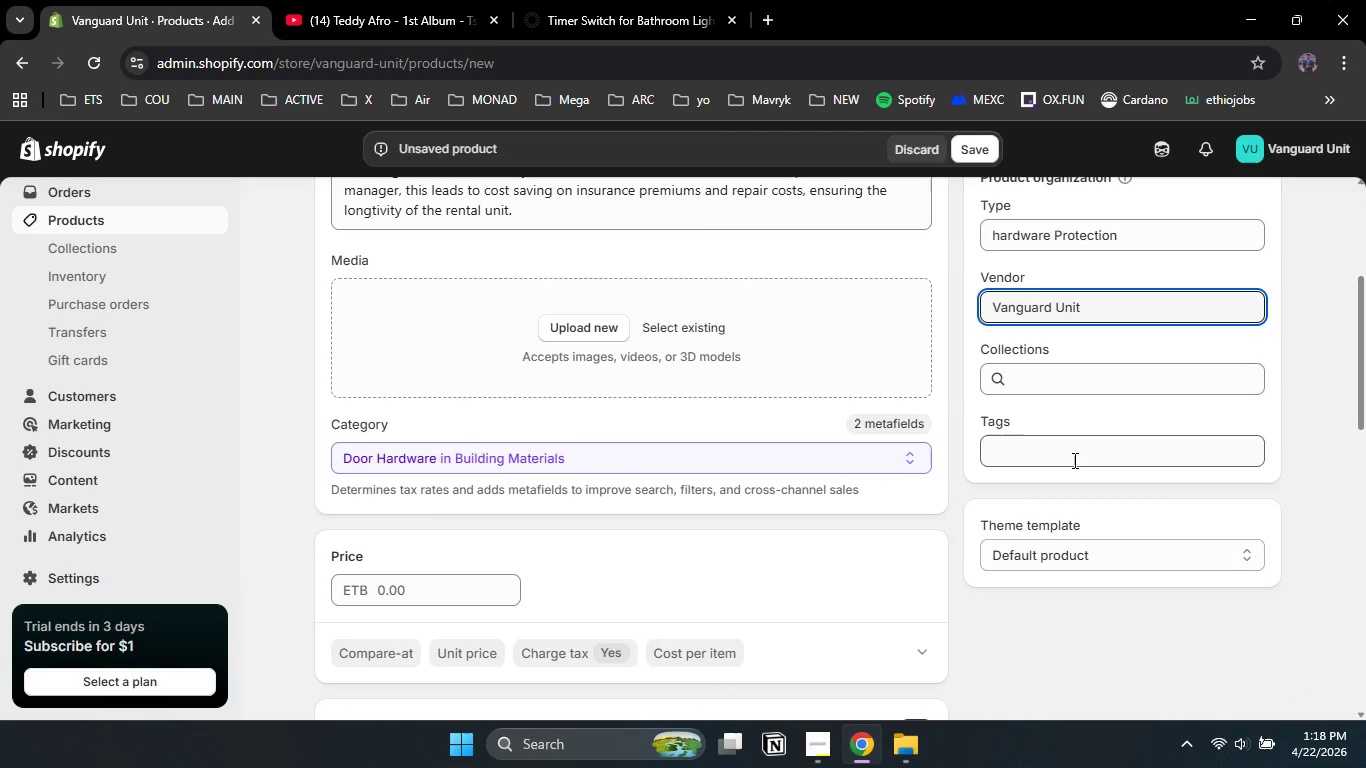 
left_click([1073, 460])
 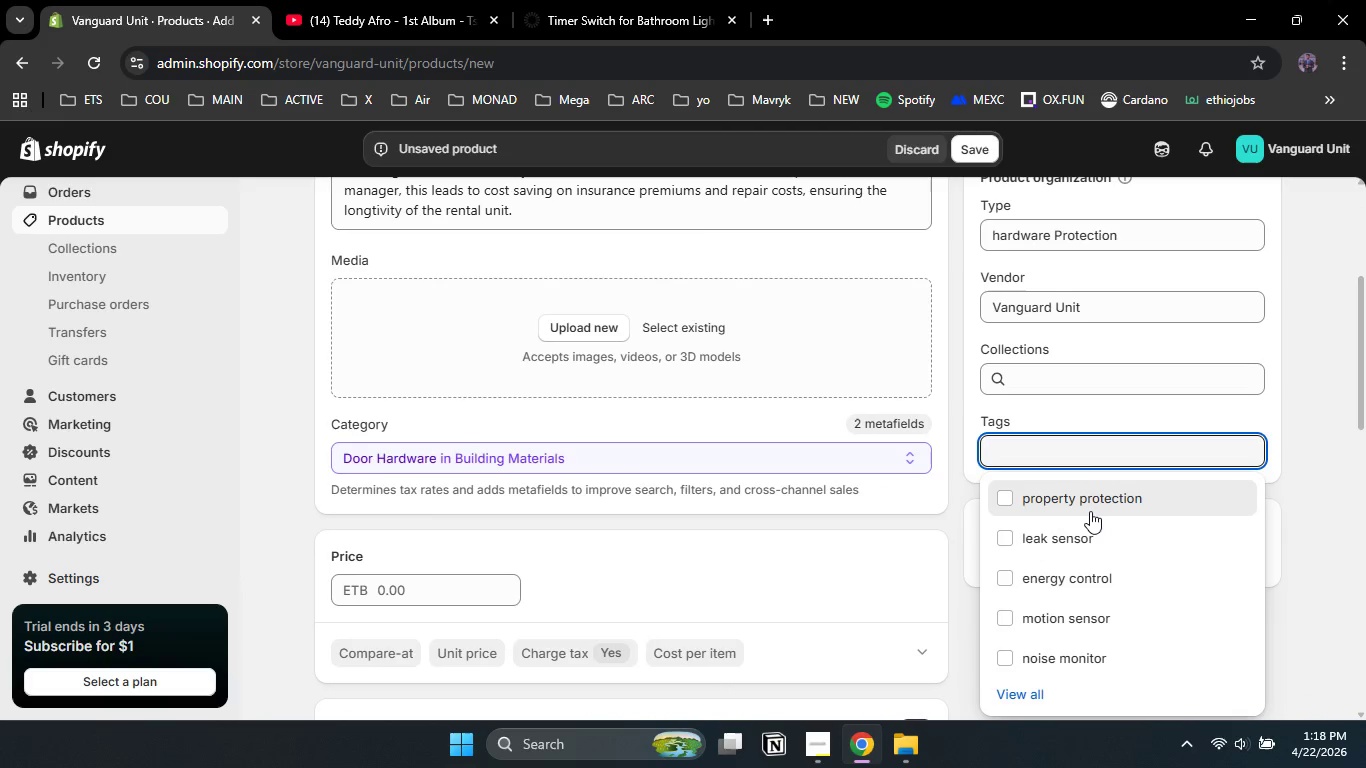 
left_click([1090, 511])
 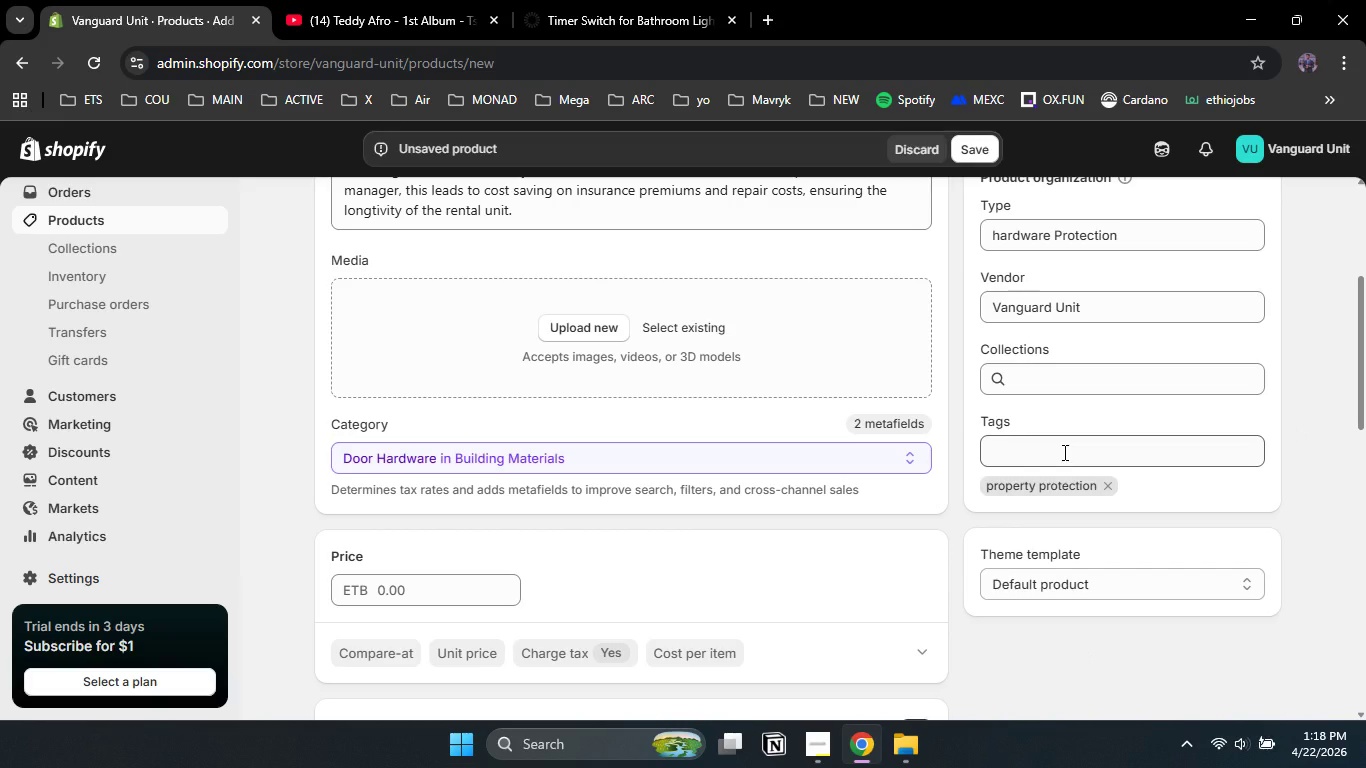 
left_click([1063, 452])
 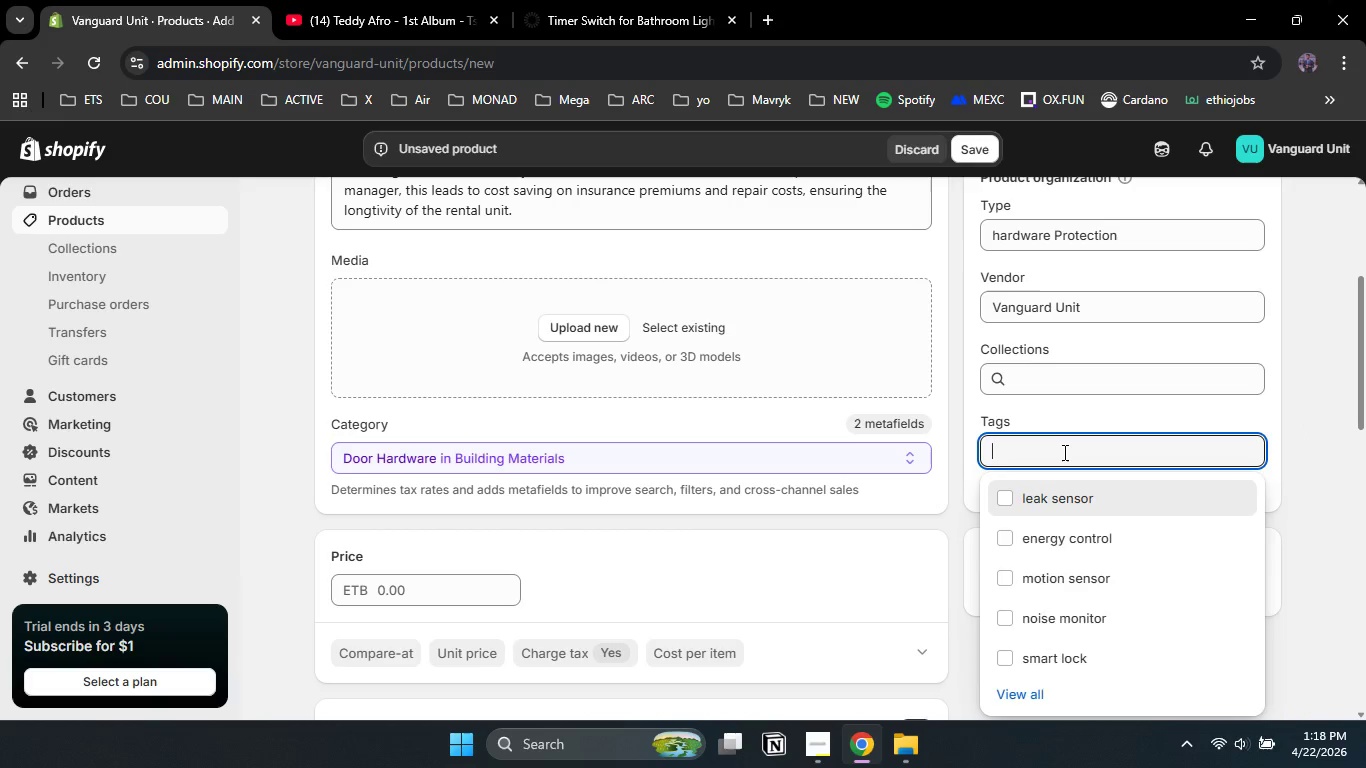 
type(door security)
 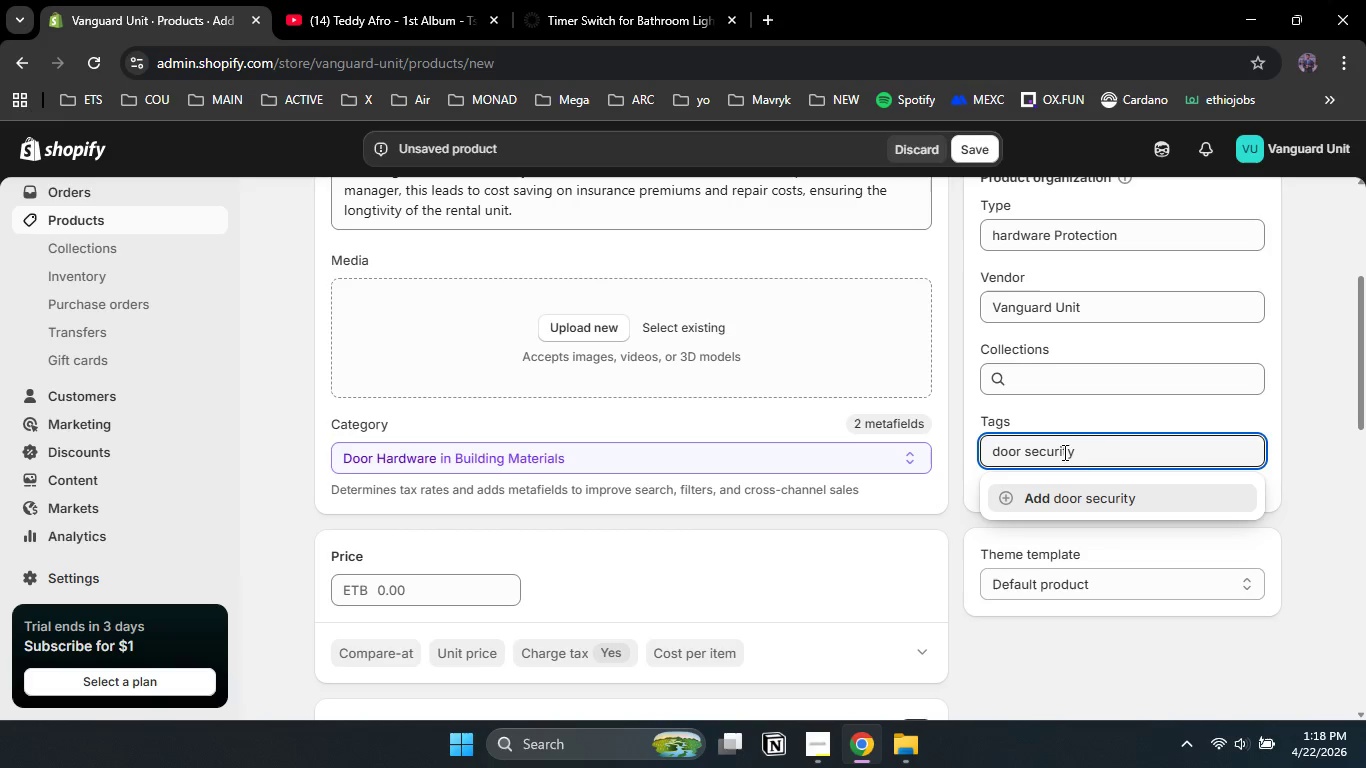 
left_click([1125, 493])
 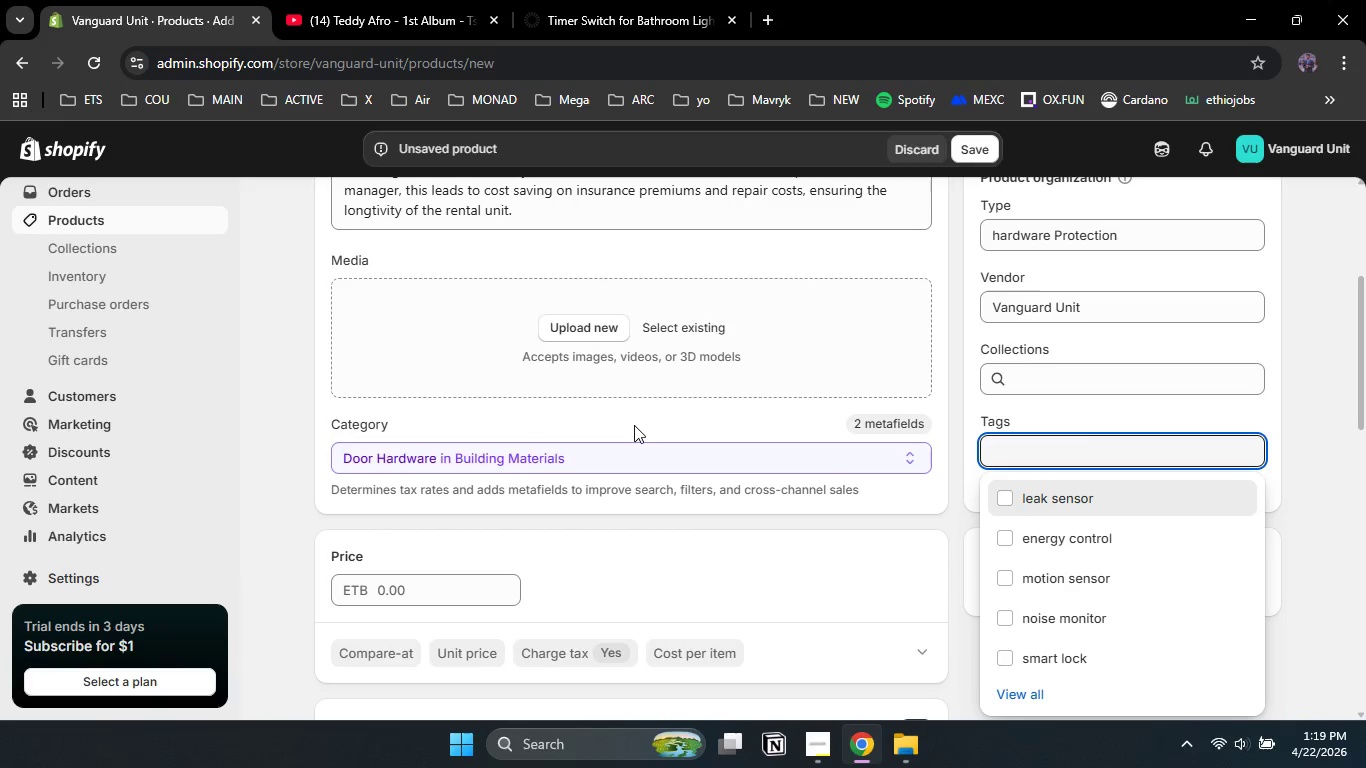 
mouse_move([561, 315])
 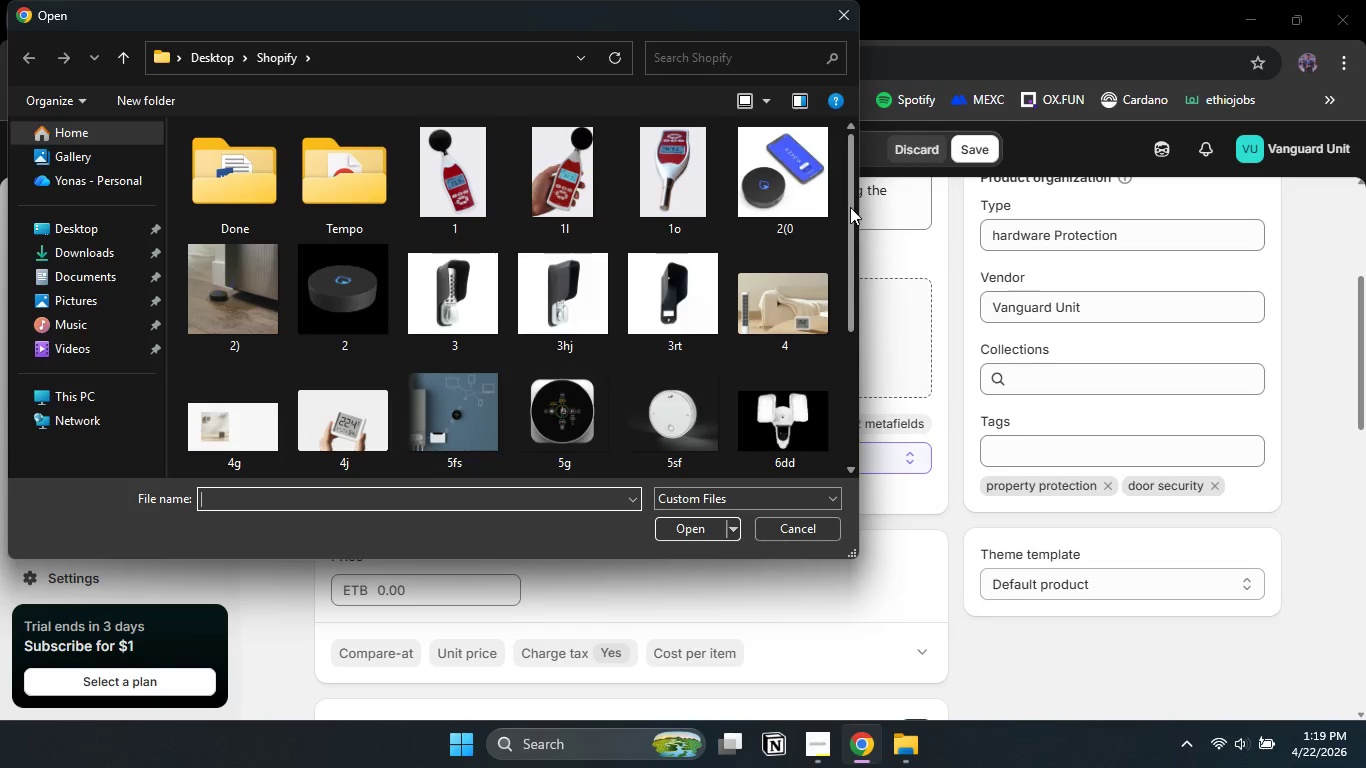 
left_click_drag(start_coordinate=[850, 207], to_coordinate=[855, 382])
 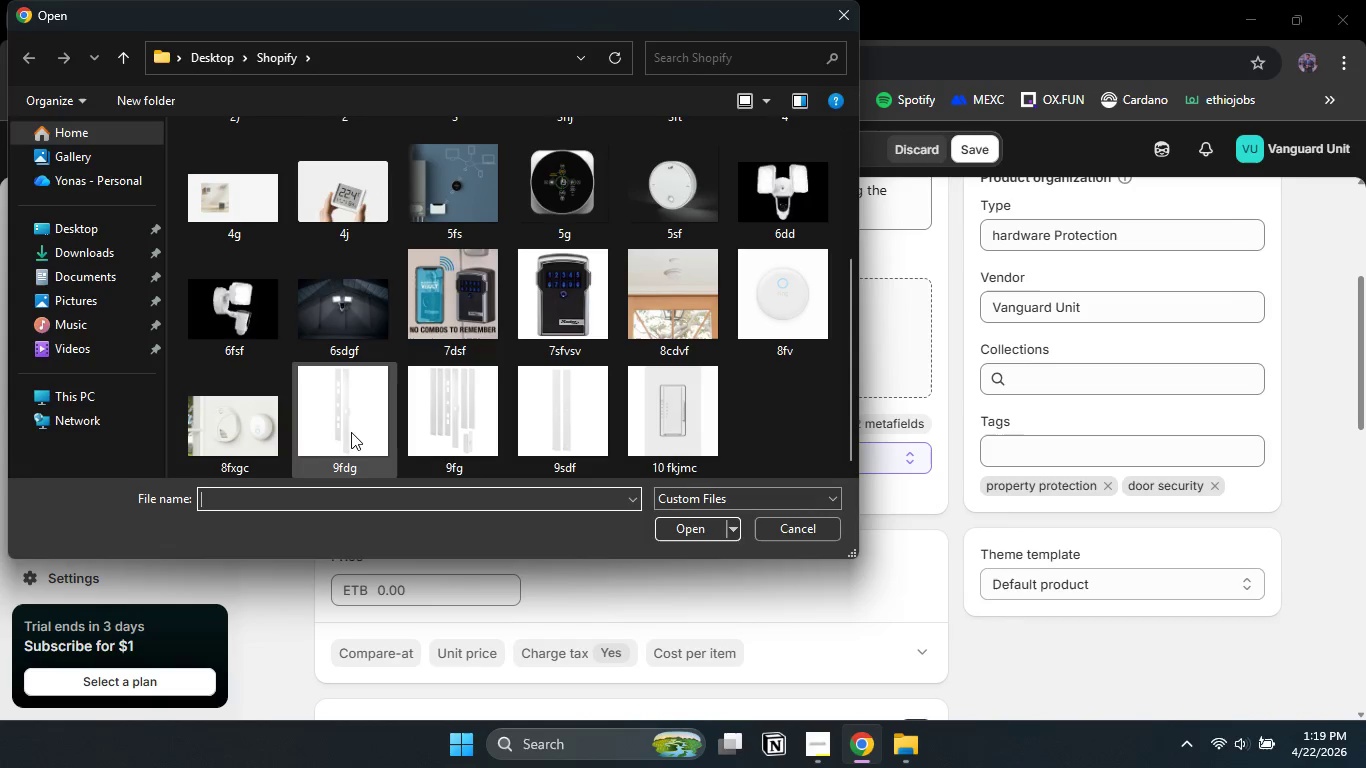 
left_click([347, 432])
 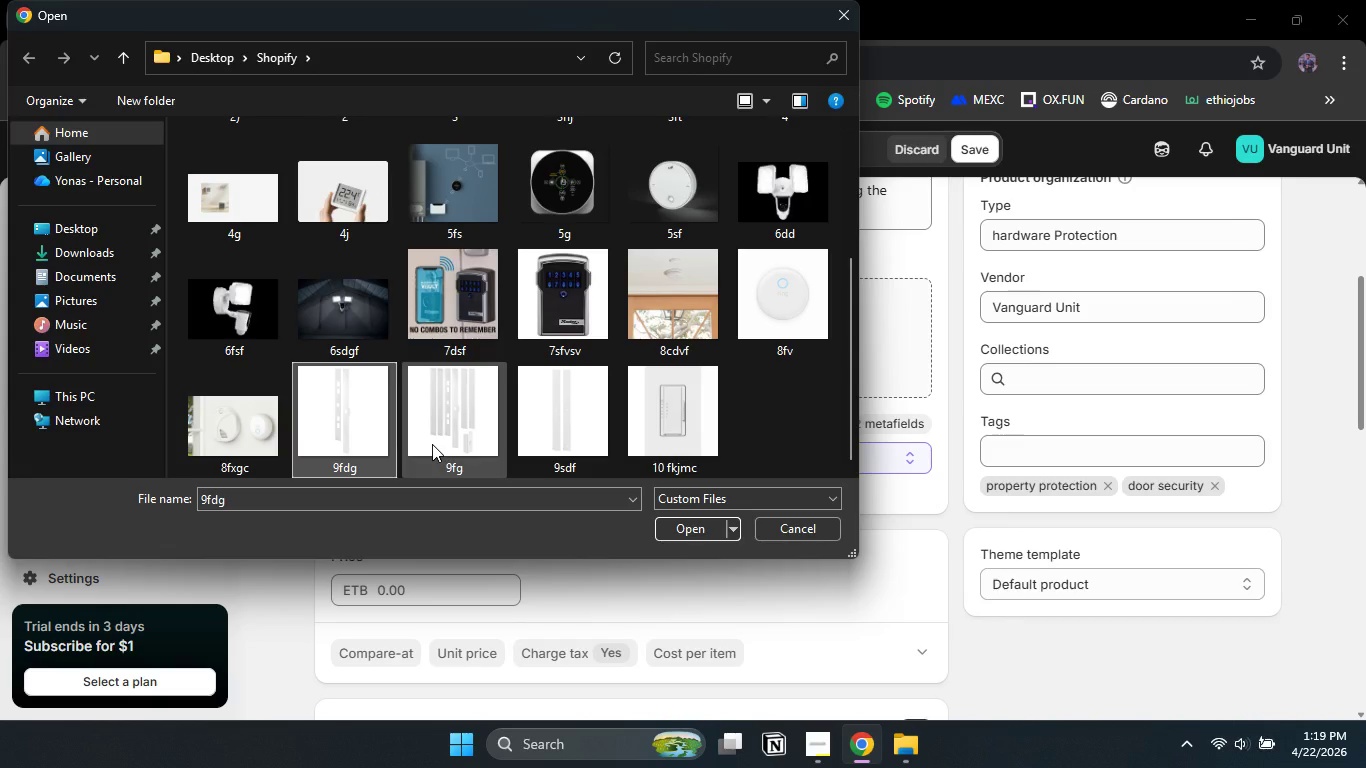 
hold_key(key=ControlLeft, duration=1.5)
left_click([432, 444])
 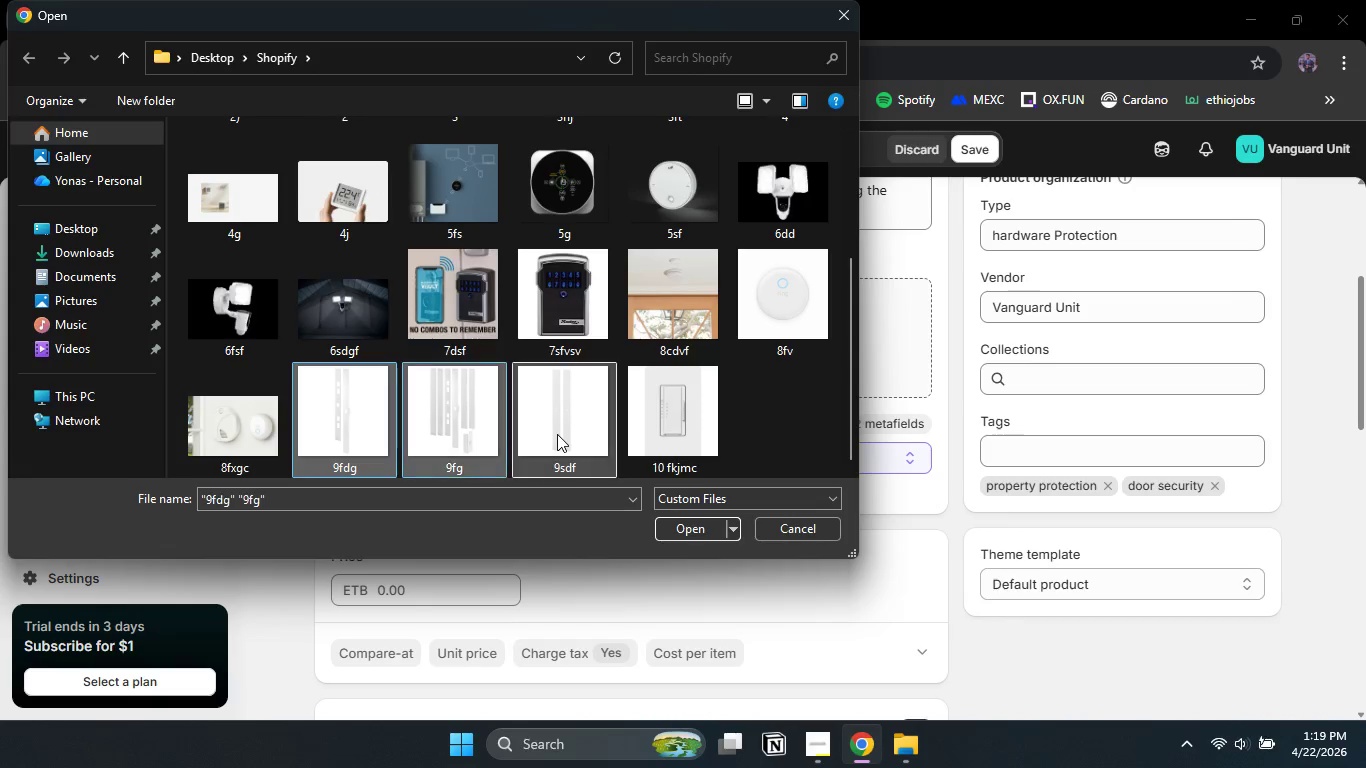 
left_click([557, 434])
 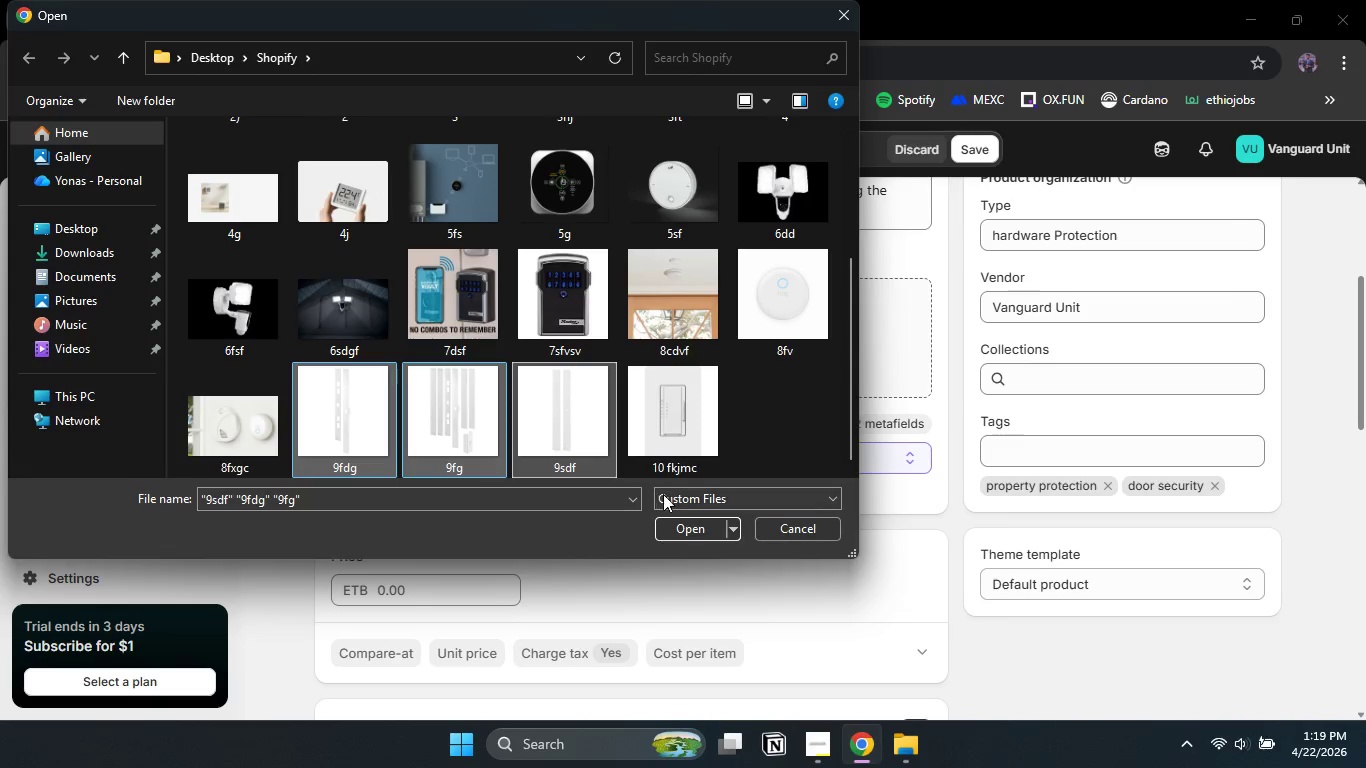 
key(Control+ControlLeft)
 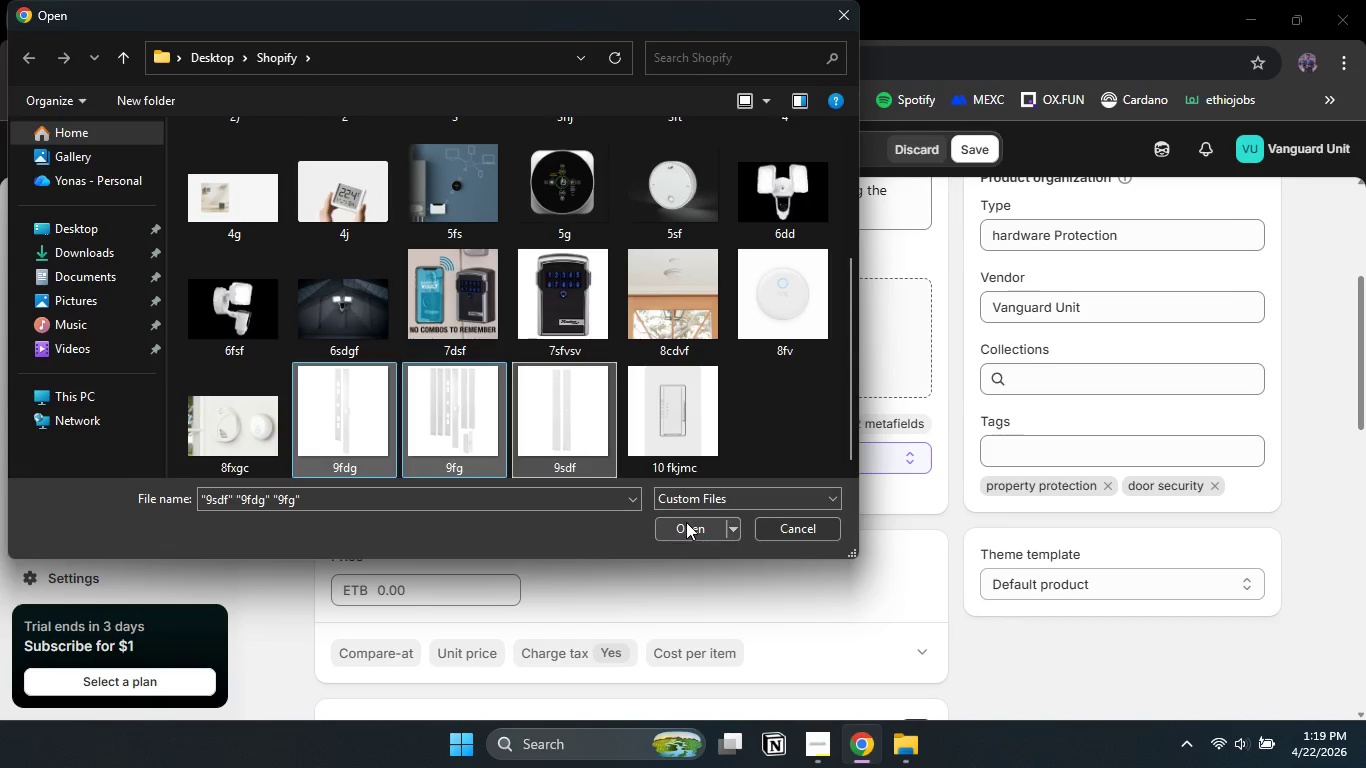 
left_click([686, 522])
 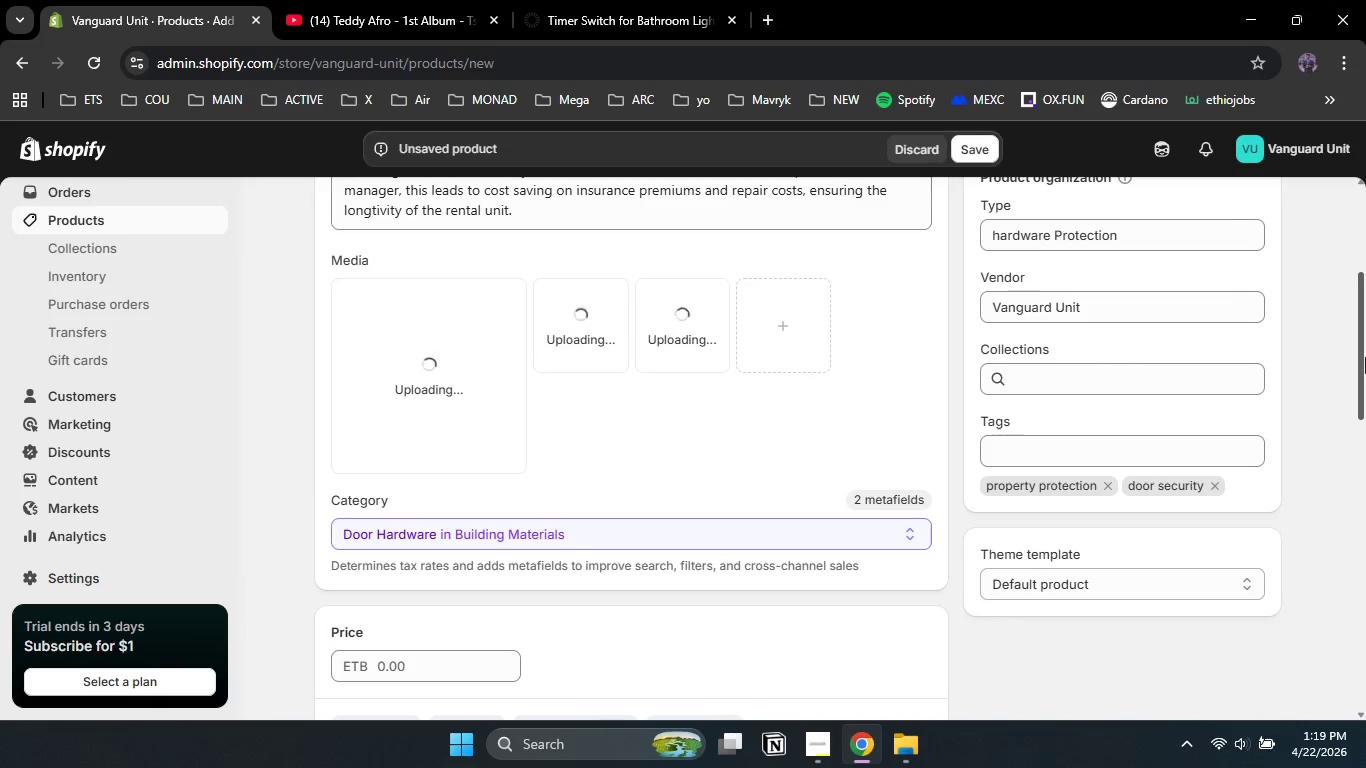 
wait(5.06)
 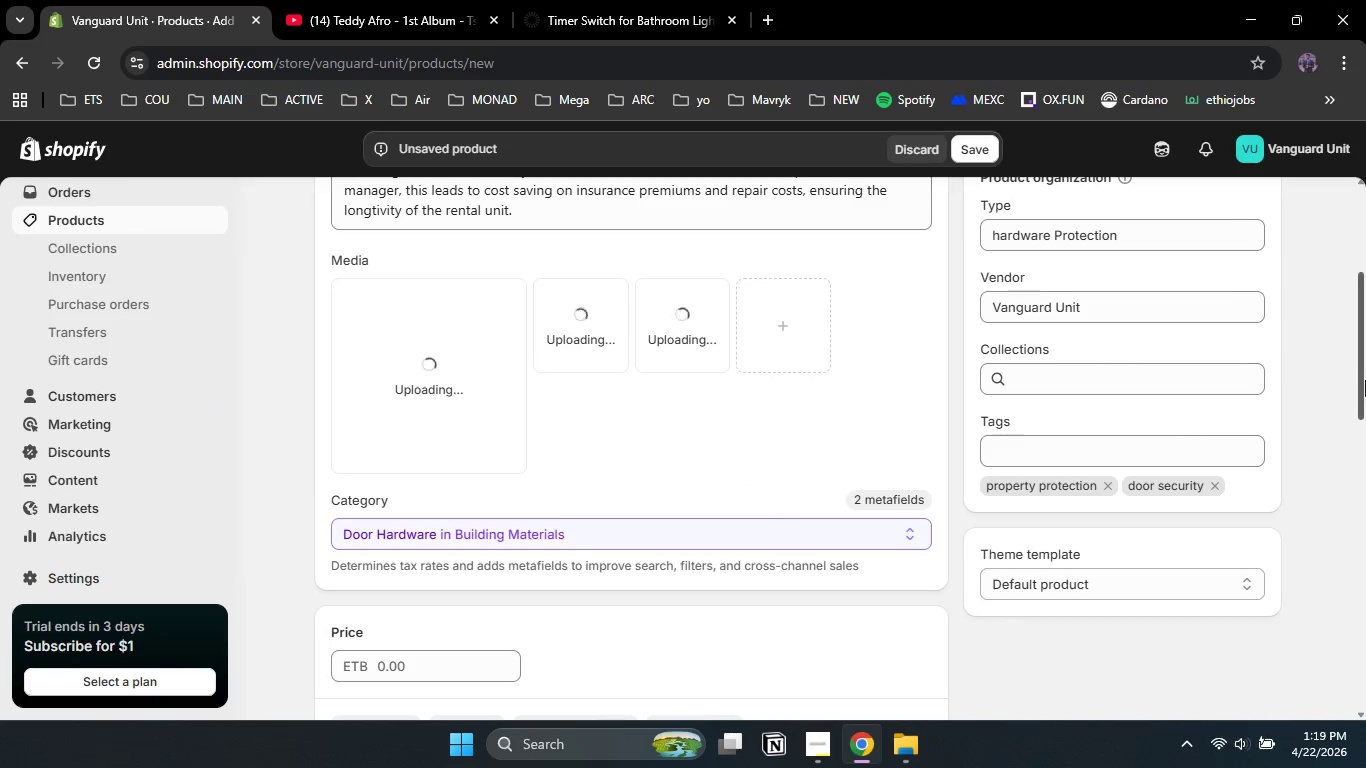 
left_click_drag(start_coordinate=[1365, 357], to_coordinate=[1365, 448])
 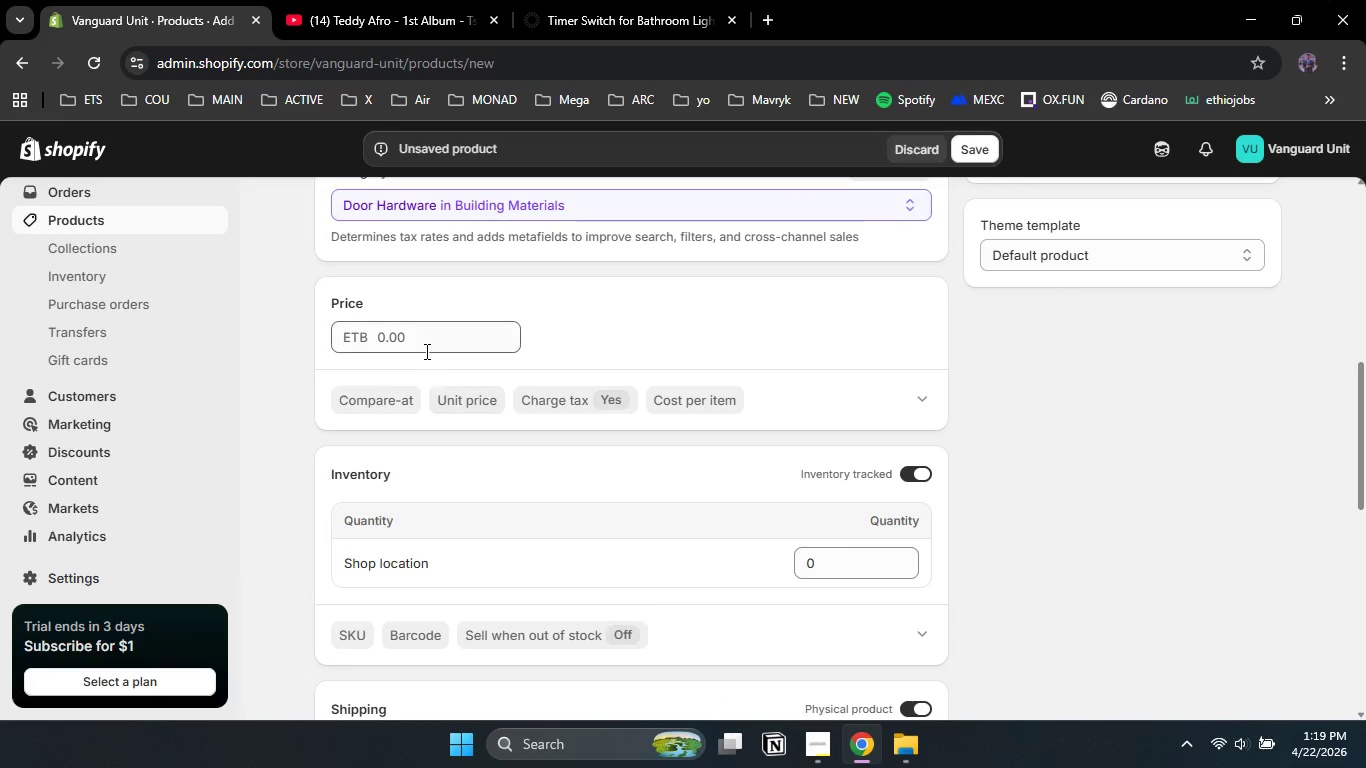 
left_click([425, 351])
 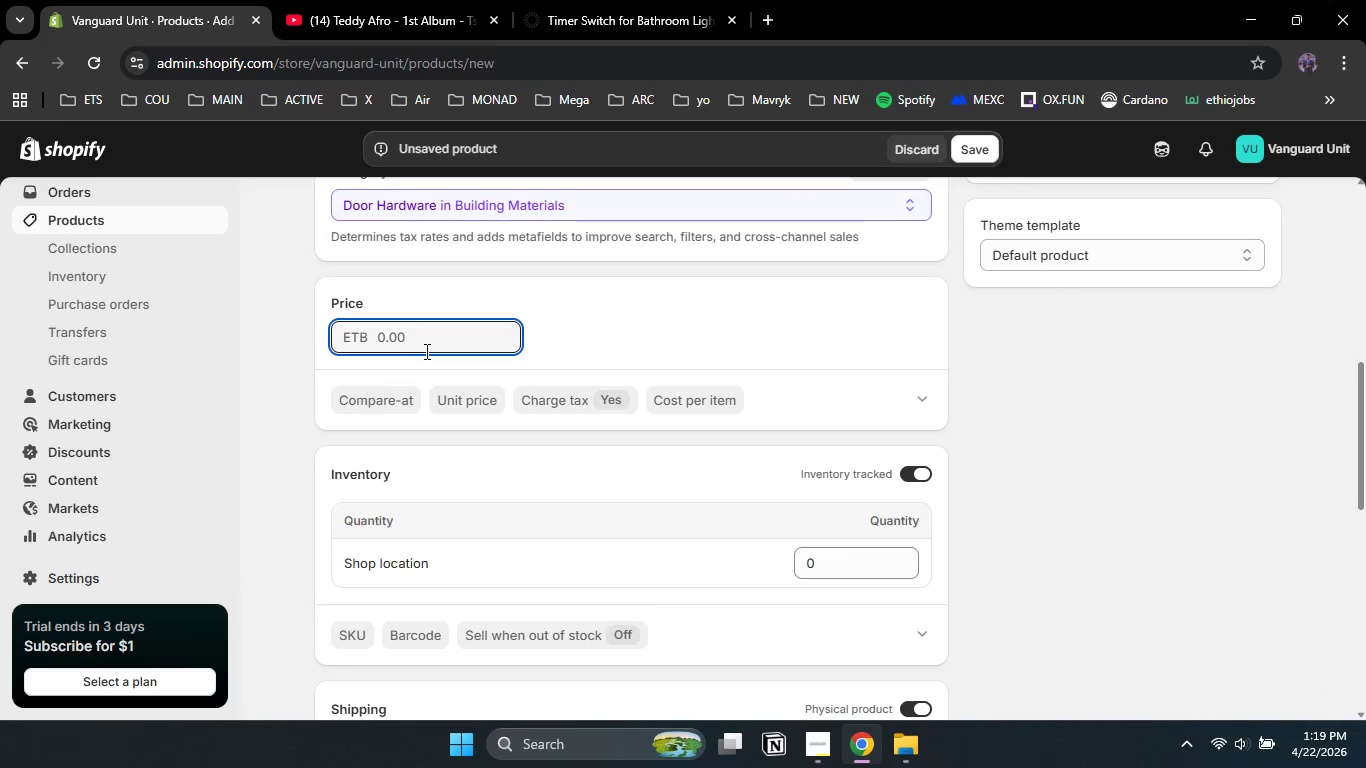 
key(Numpad4)
 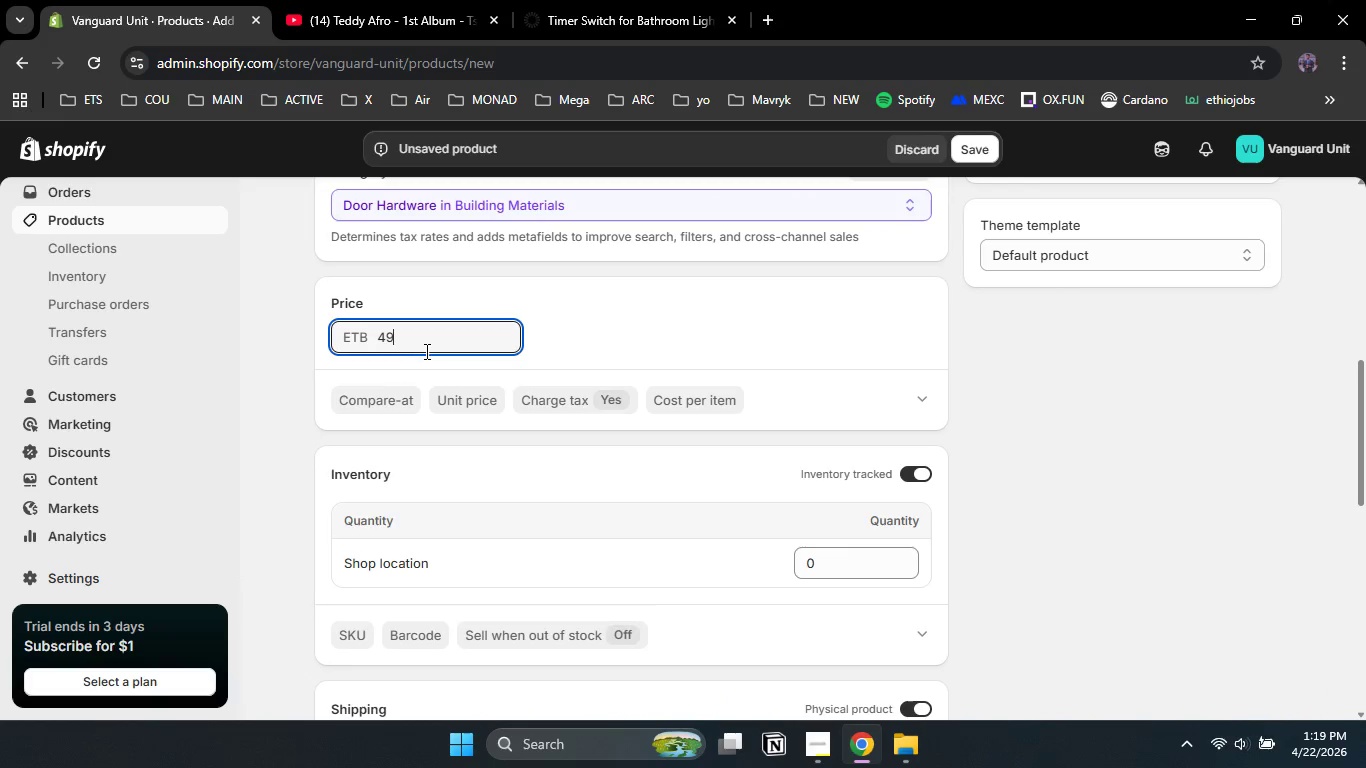 
key(Numpad9)
 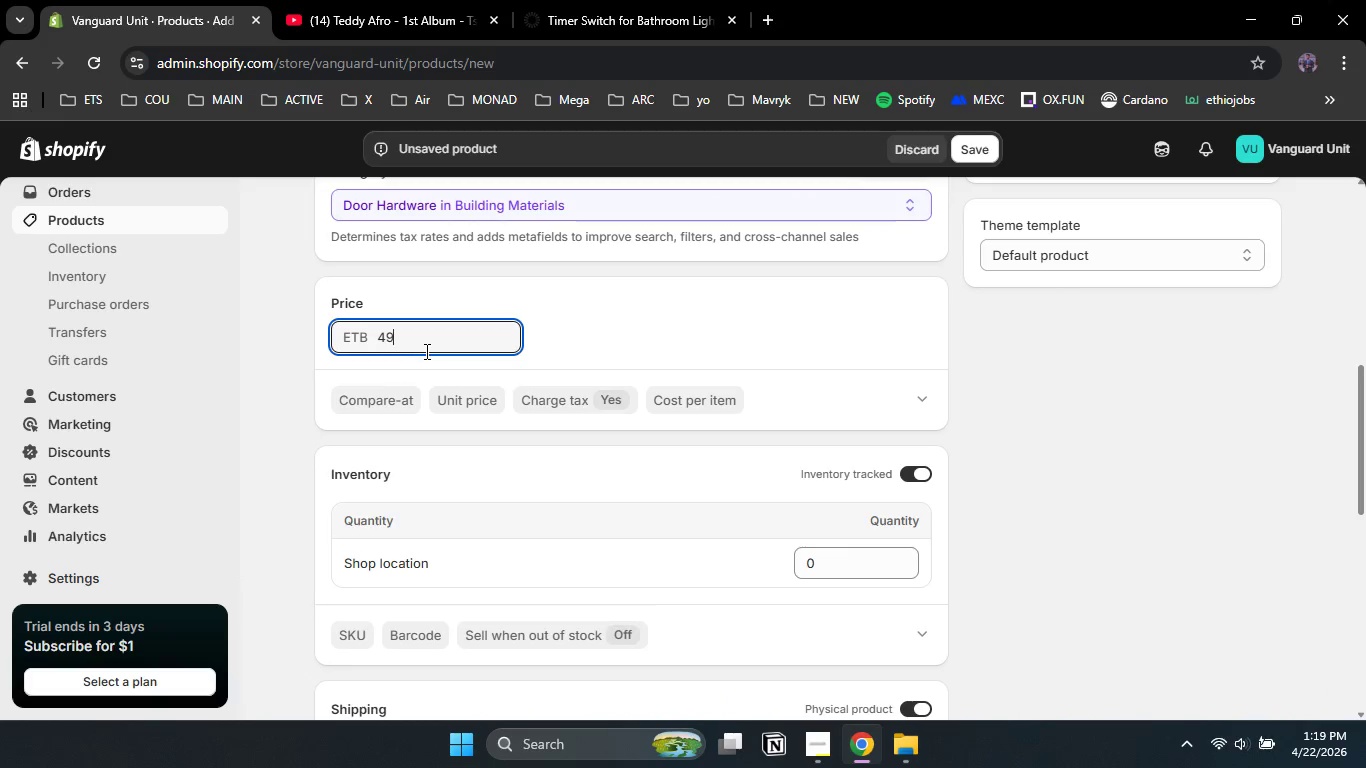 
key(NumpadDecimal)
 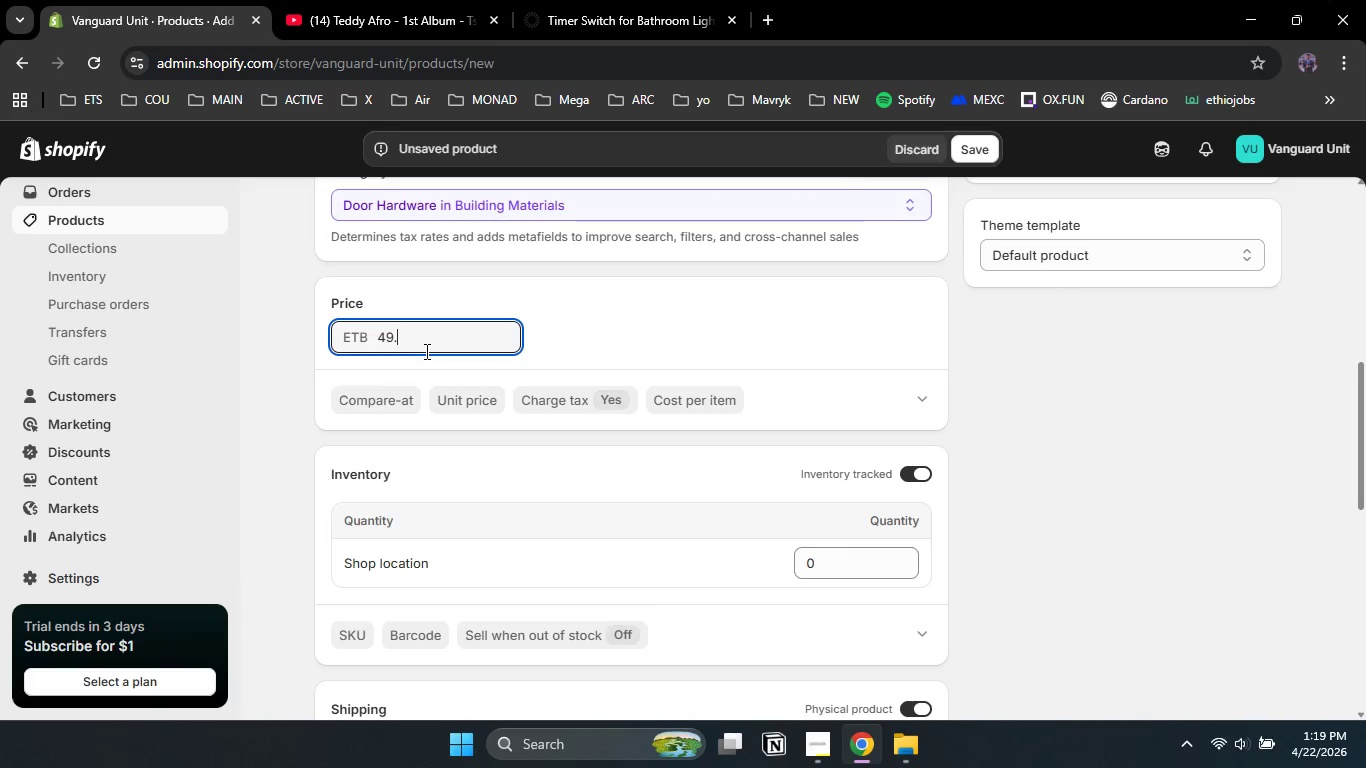 
key(Numpad0)
 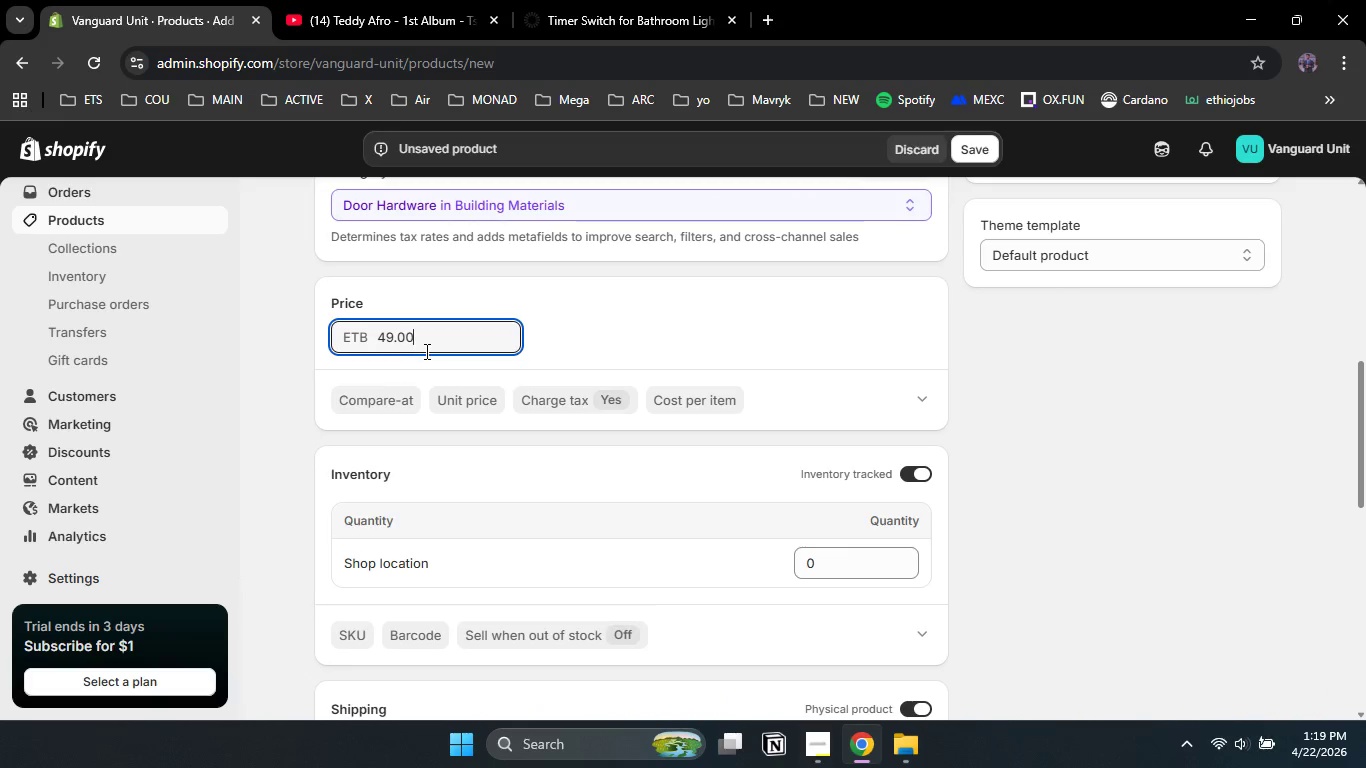 
key(Numpad0)
 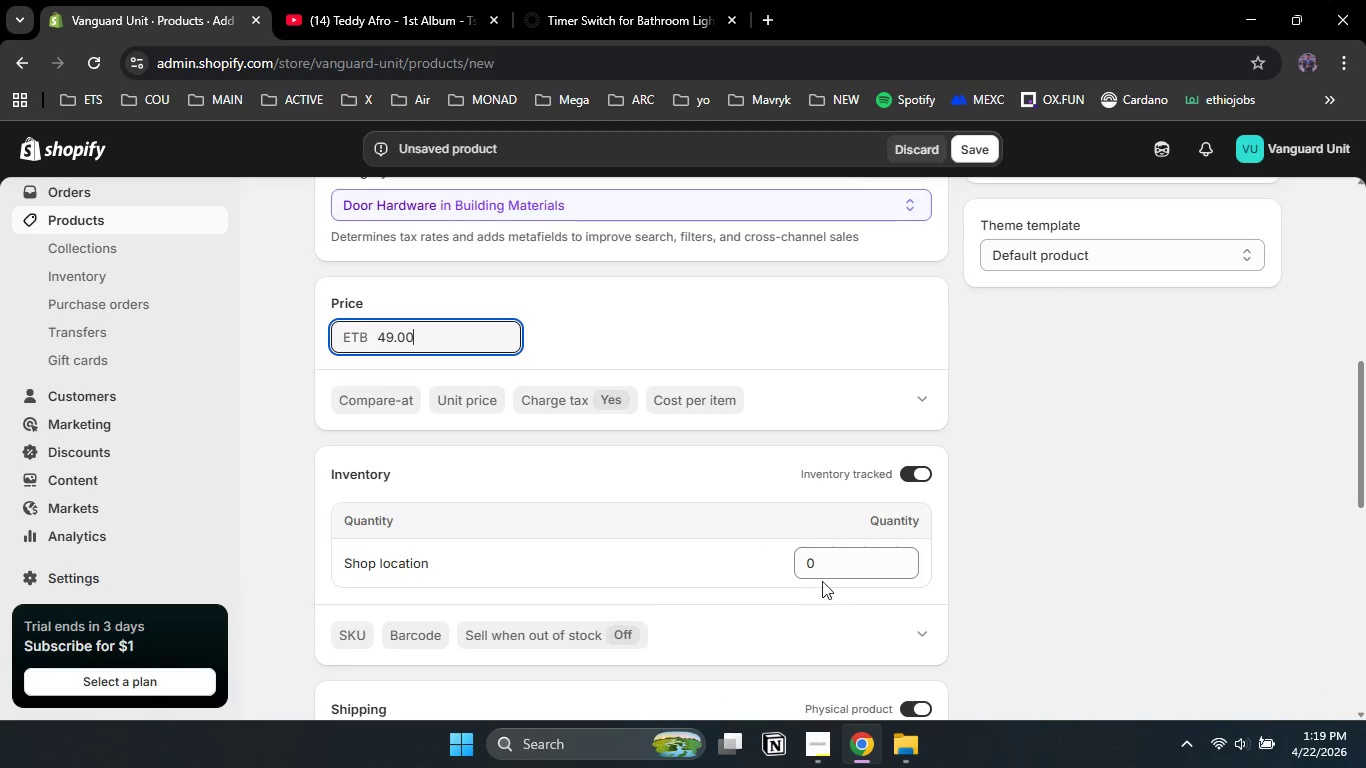 
left_click_drag(start_coordinate=[829, 569], to_coordinate=[807, 556])
 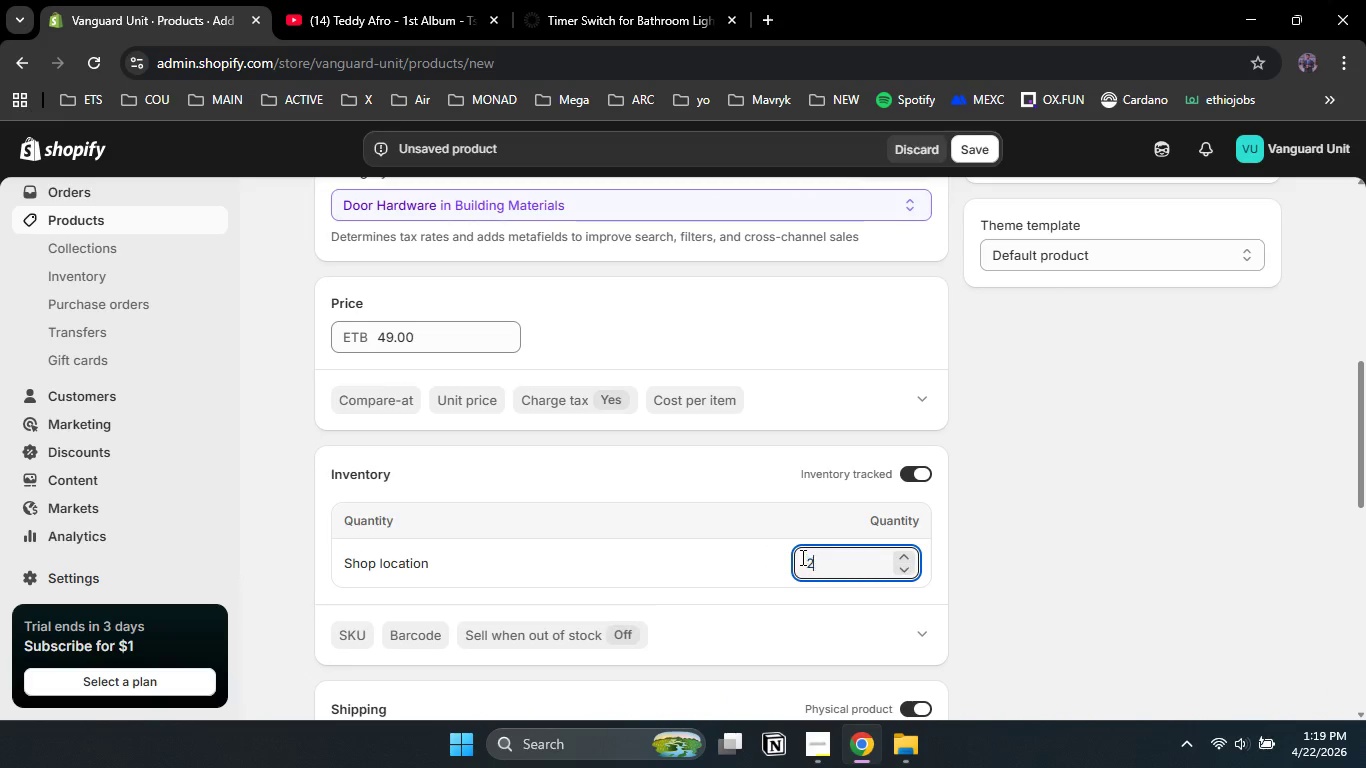 
key(Numpad2)
 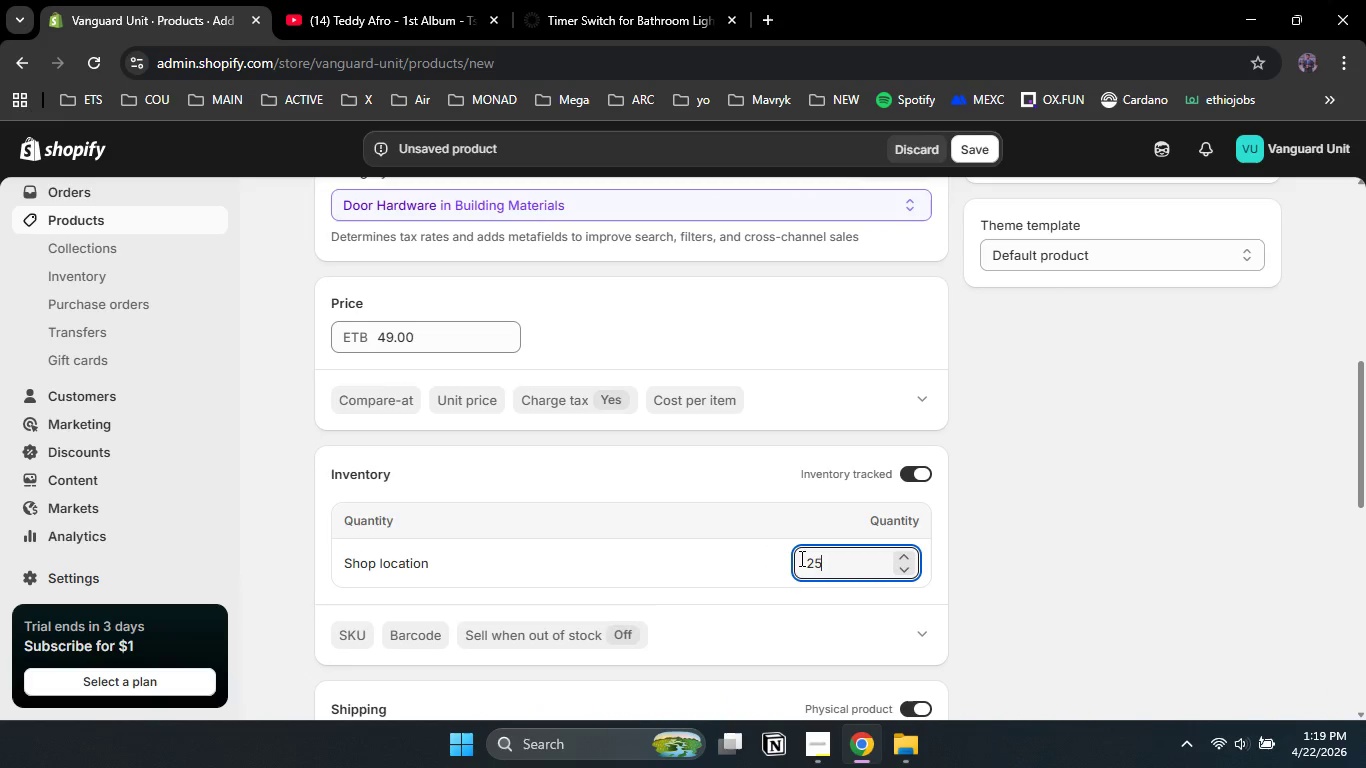 
key(Numpad5)
 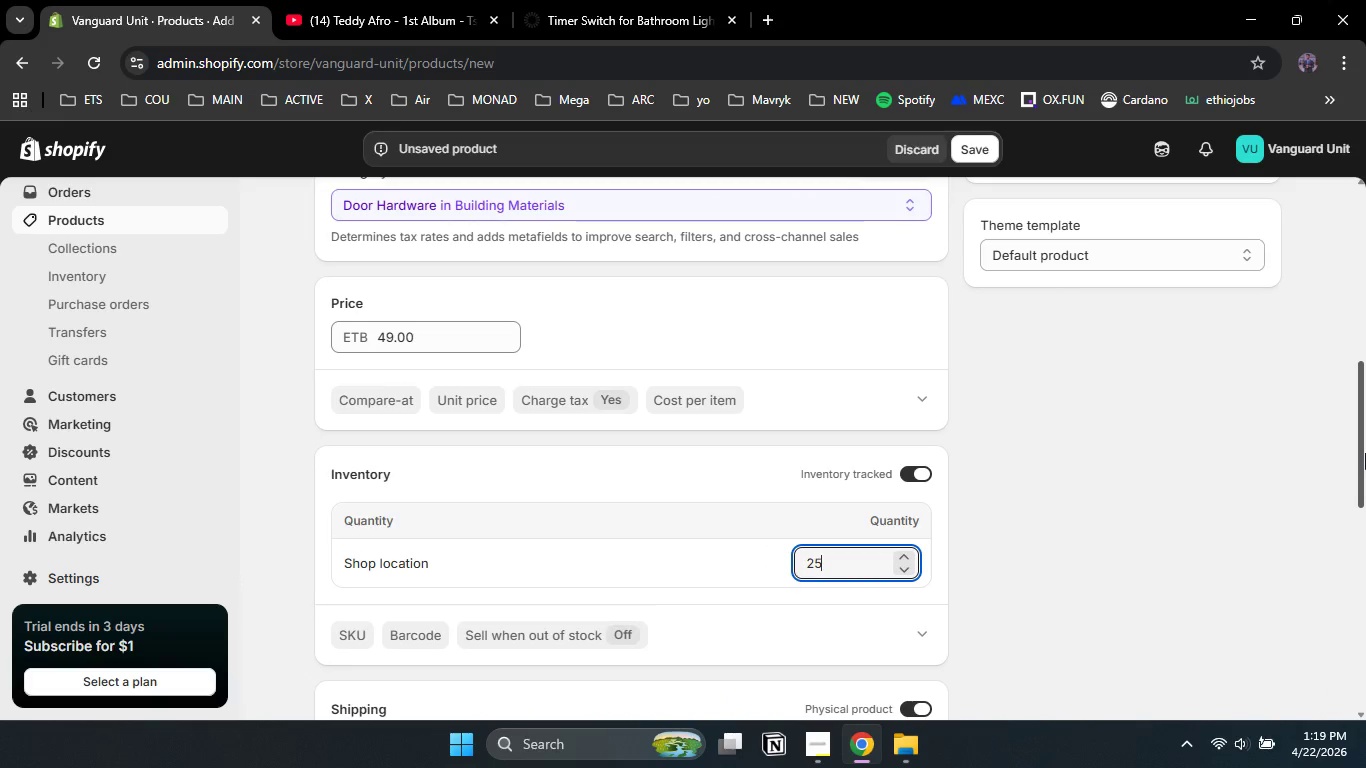 
left_click_drag(start_coordinate=[1365, 448], to_coordinate=[1365, 529])
 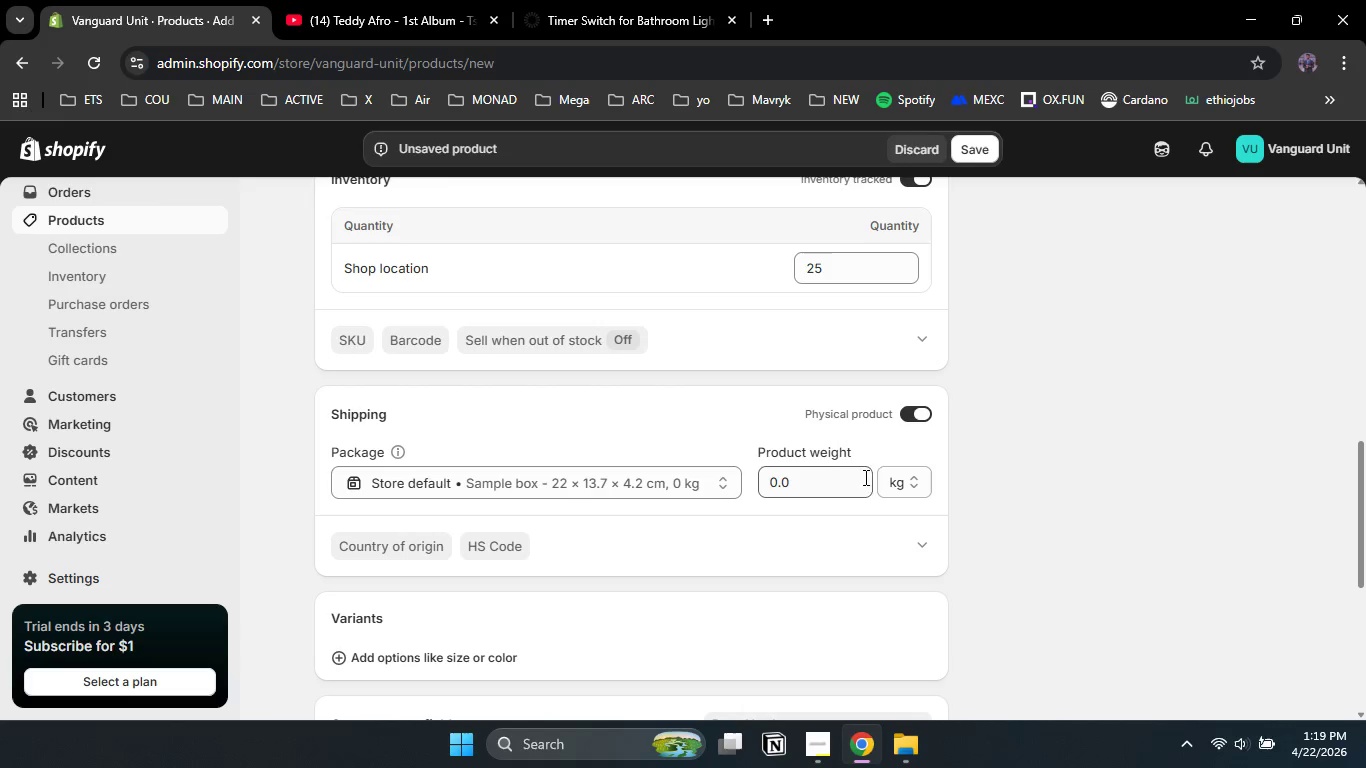 
left_click_drag(start_coordinate=[860, 479], to_coordinate=[764, 482])
 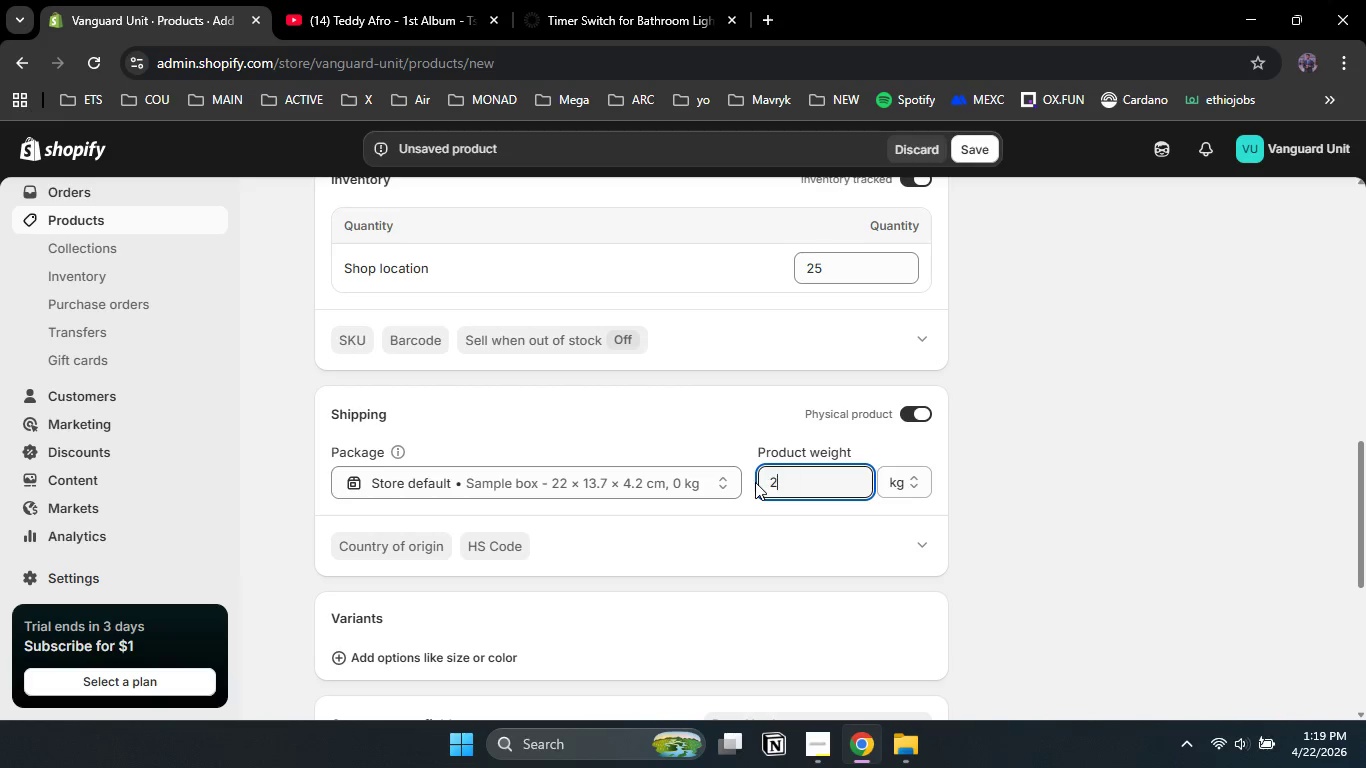 
key(Numpad2)
 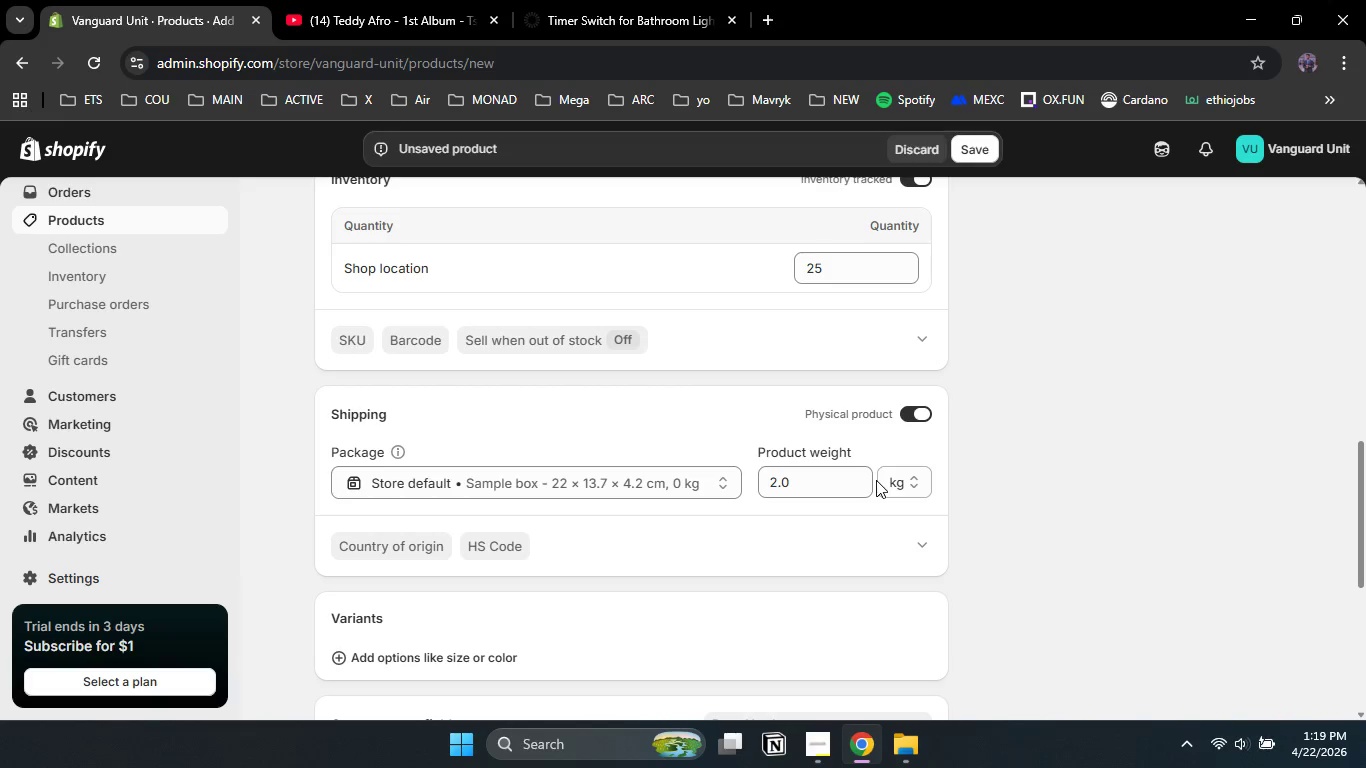 
double_click([898, 483])
 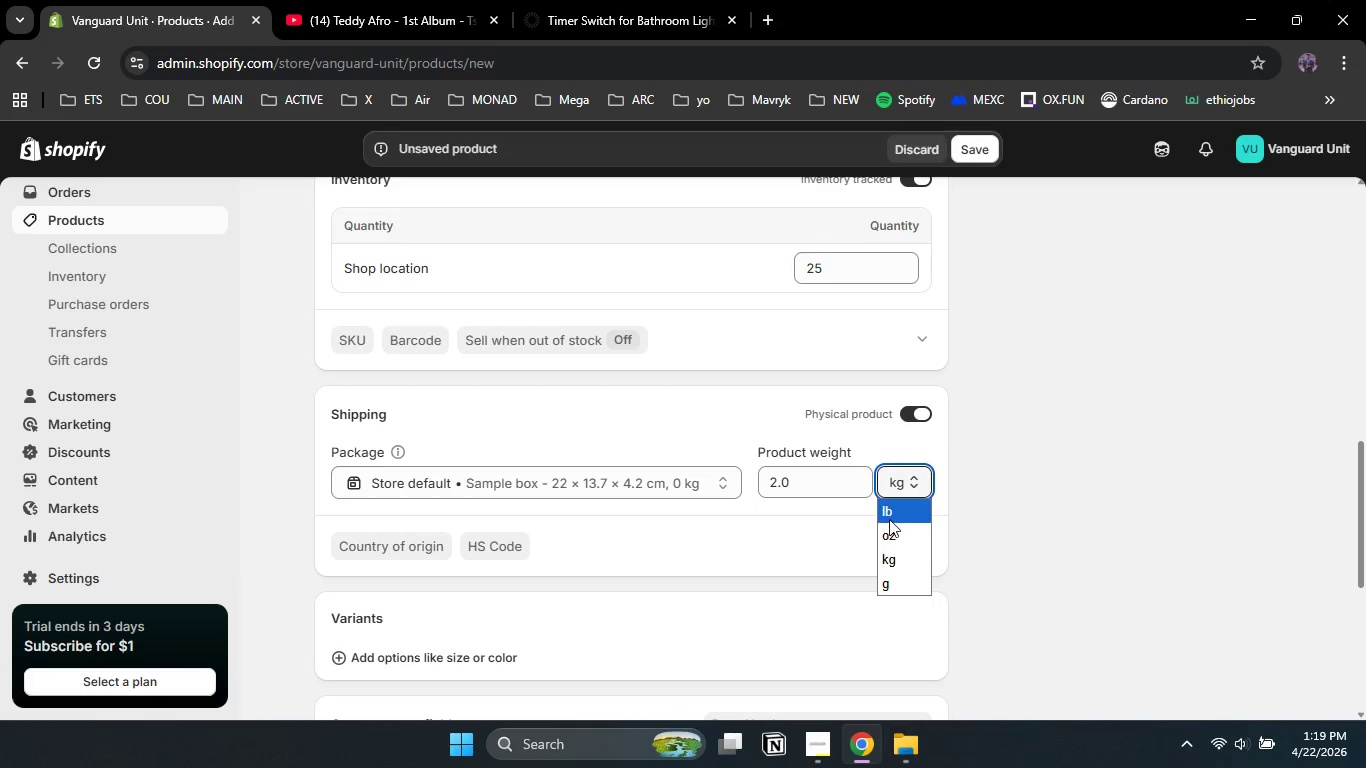 
left_click([889, 519])
 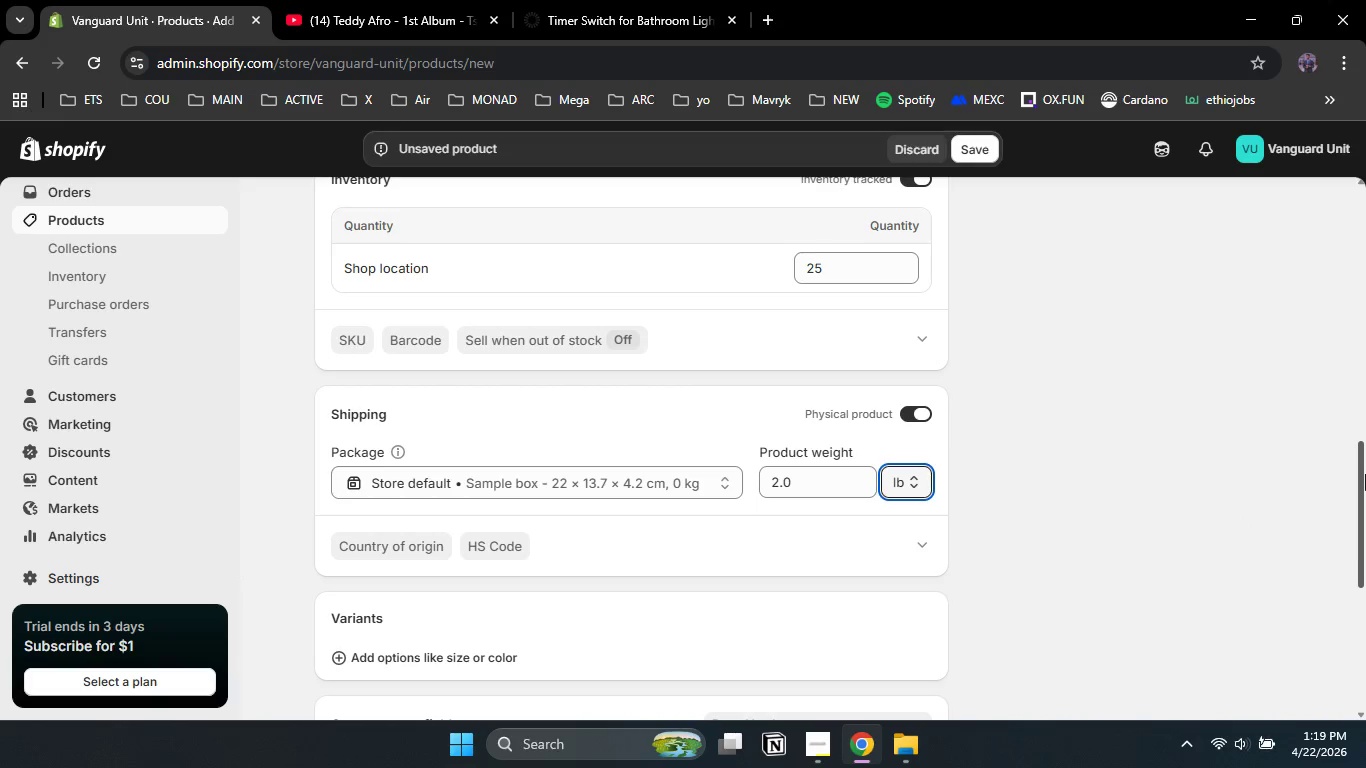 
left_click_drag(start_coordinate=[1365, 471], to_coordinate=[1348, 629])
 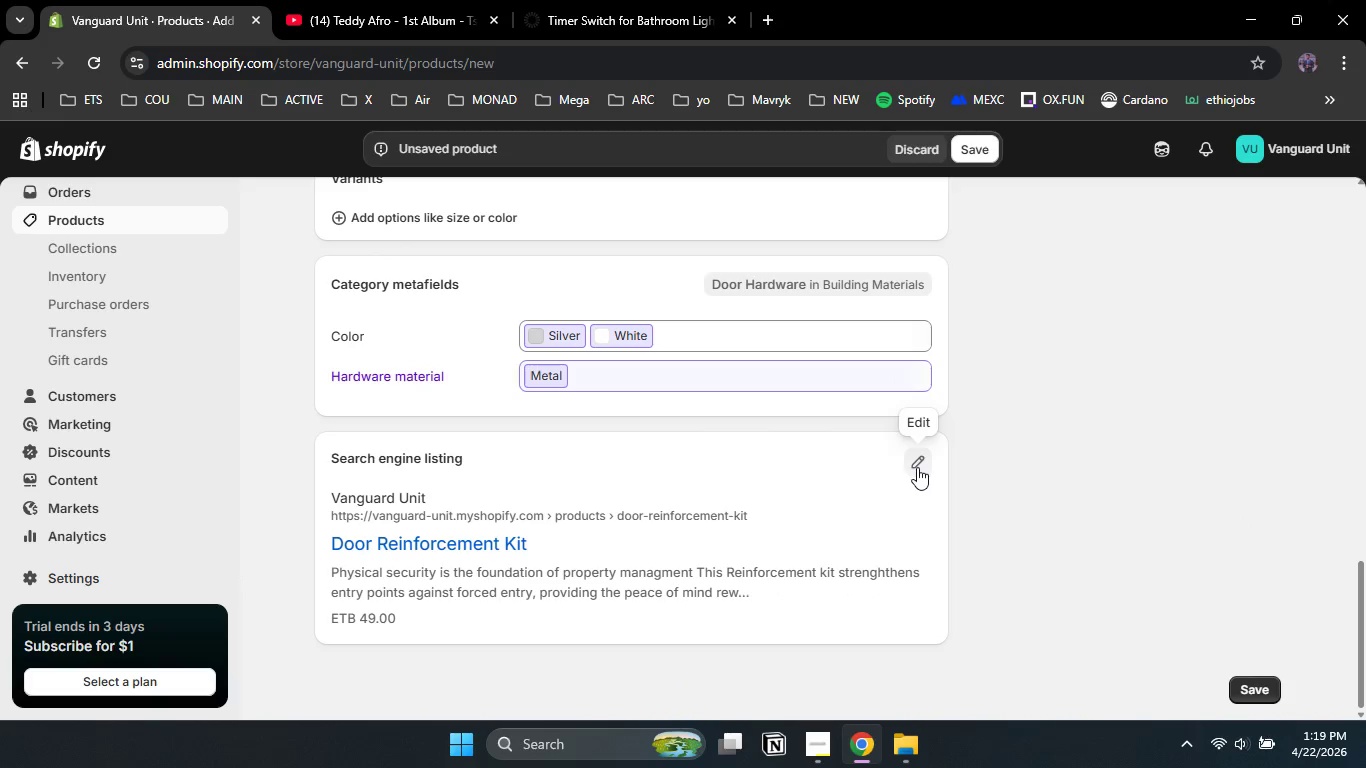 
left_click([917, 467])
 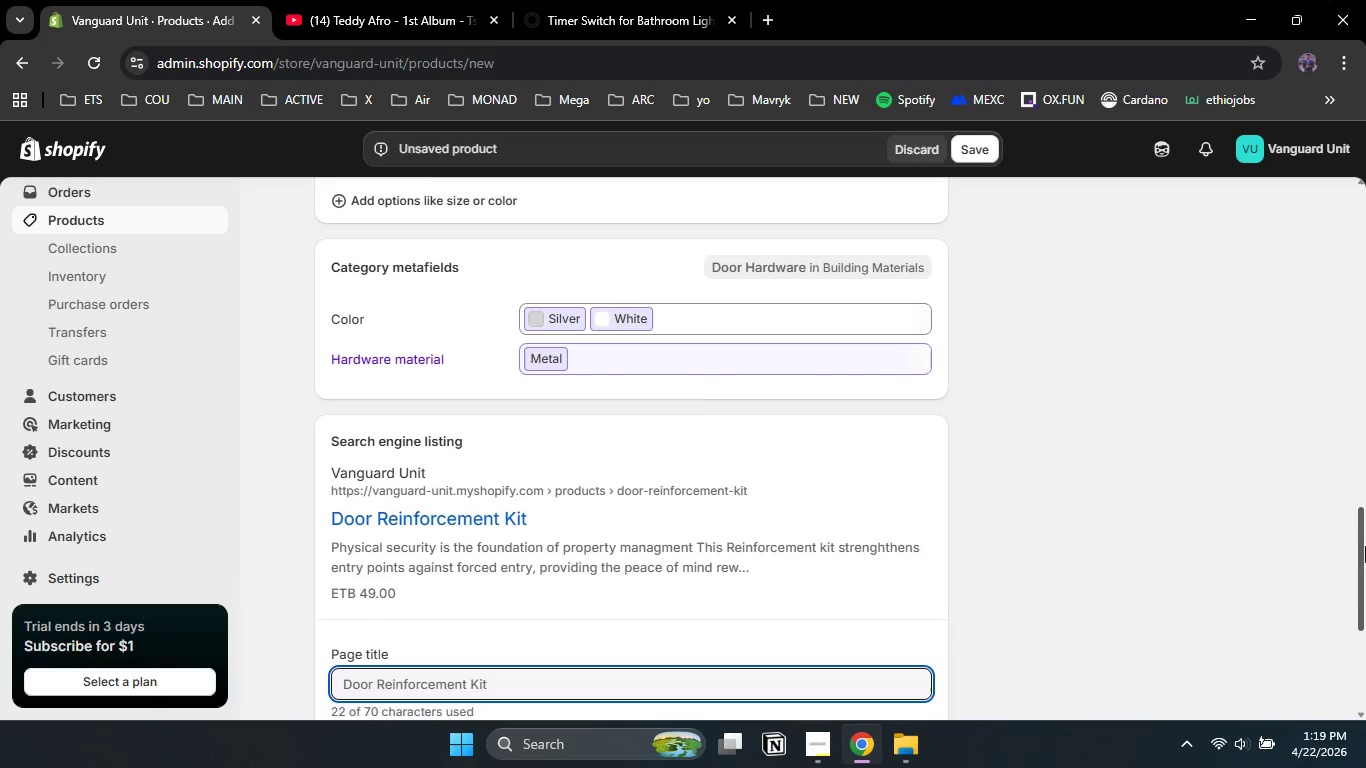 
left_click_drag(start_coordinate=[1365, 524], to_coordinate=[1328, 654])
 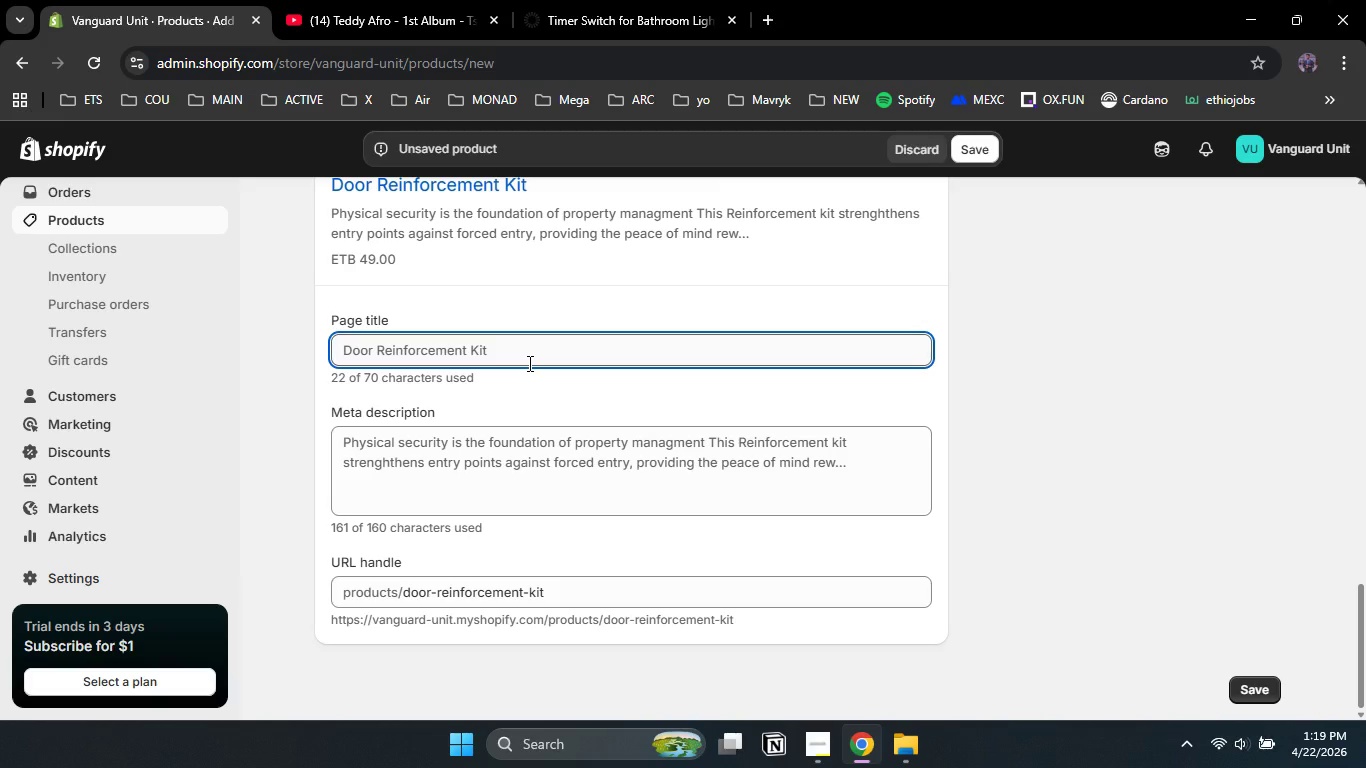 
left_click([528, 363])
 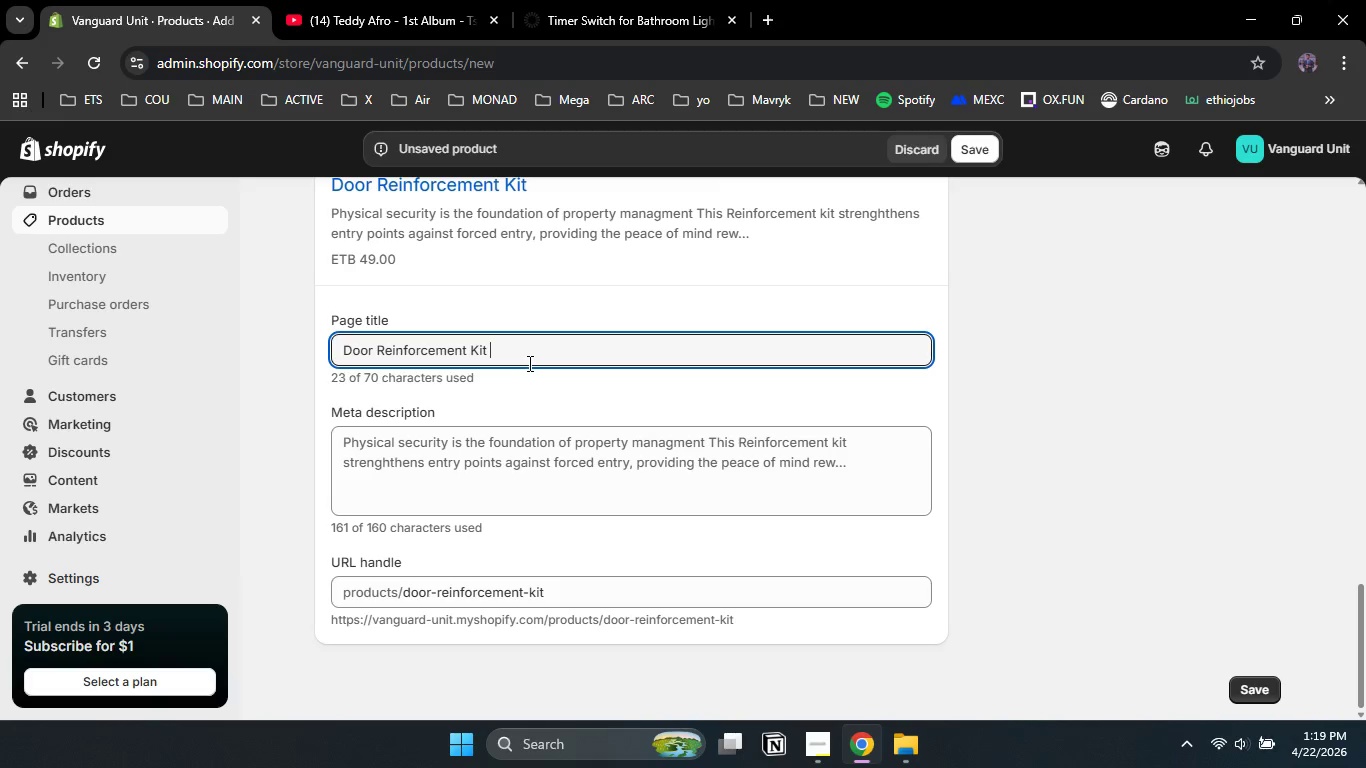 
type( | Secure Yor Vacarion Rentals)
key(Backspace)
 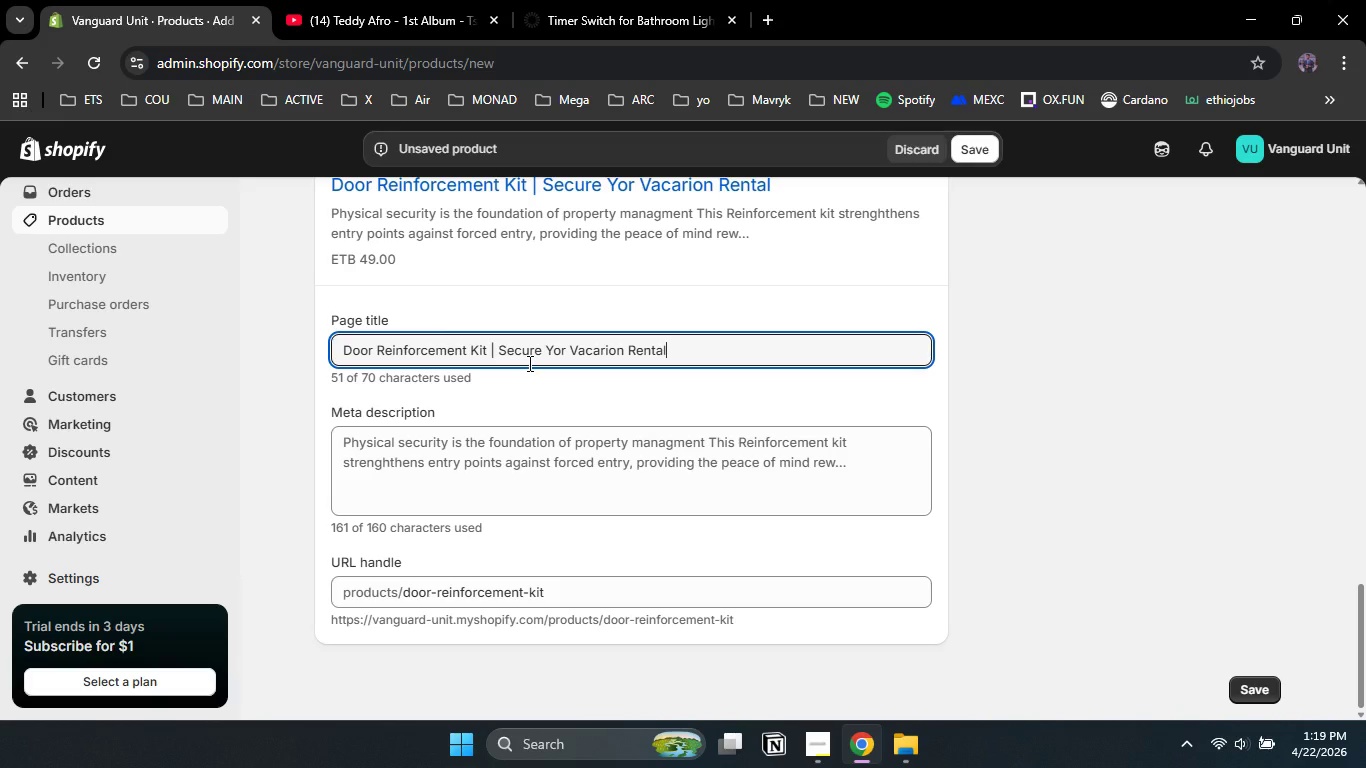 
left_click([461, 454])
 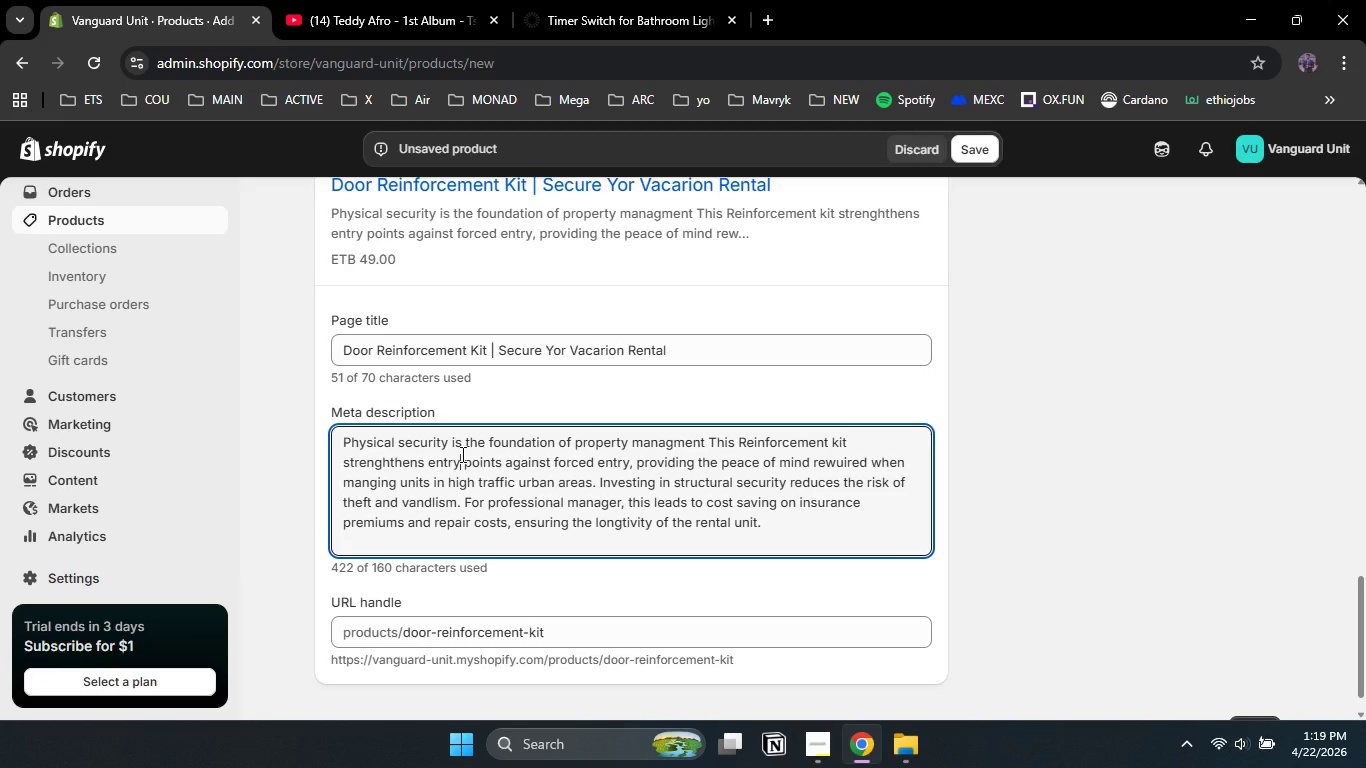 
key(Control+A)
 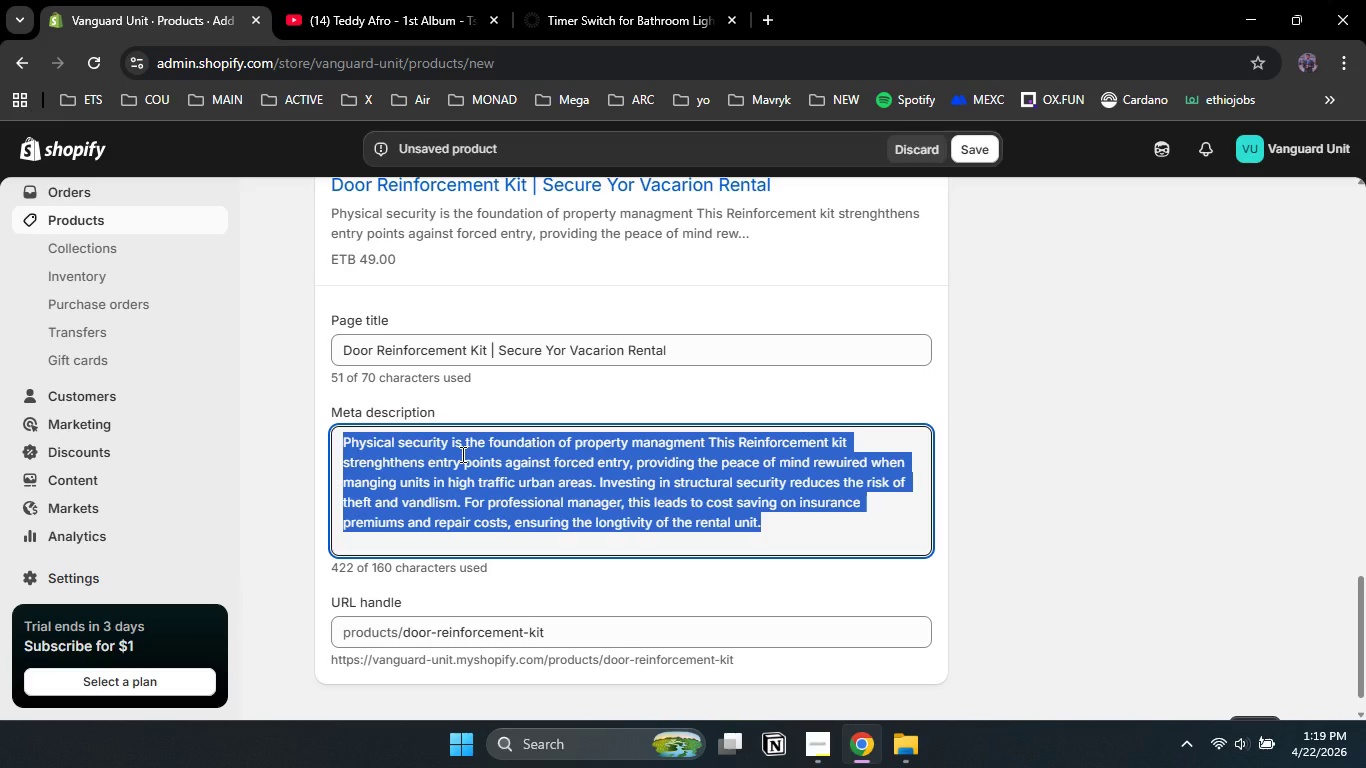 
type(Strength )
key(Backspace)
type(en your propr)
key(Backspace)
type(erty enr)
key(Backspace)
type(try points. Heavy duty door reinforcement for pr)
key(Backspace)
type(eace of mind and cost effective property protection.)
 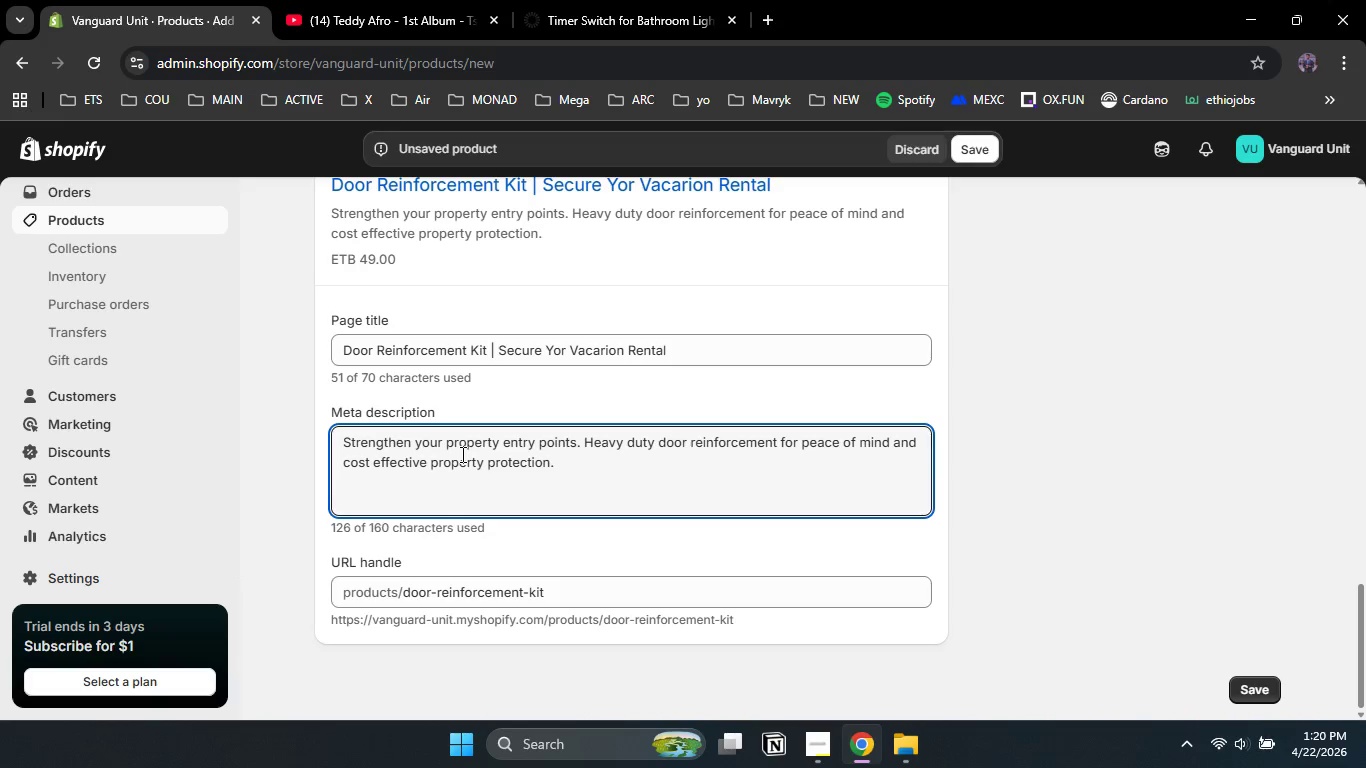 
scroll: coordinate [458, 462], scroll_direction: down, amount: 1.0
 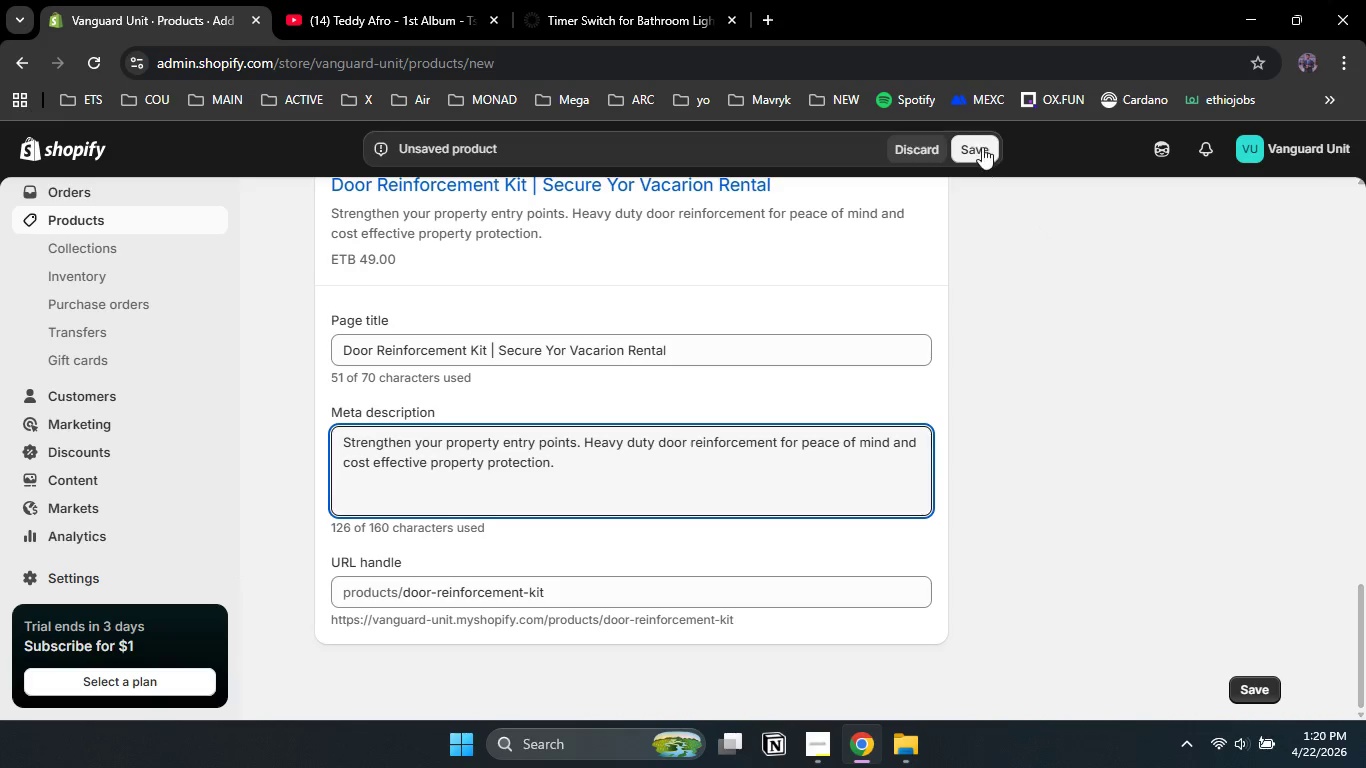 
left_click([982, 147])
 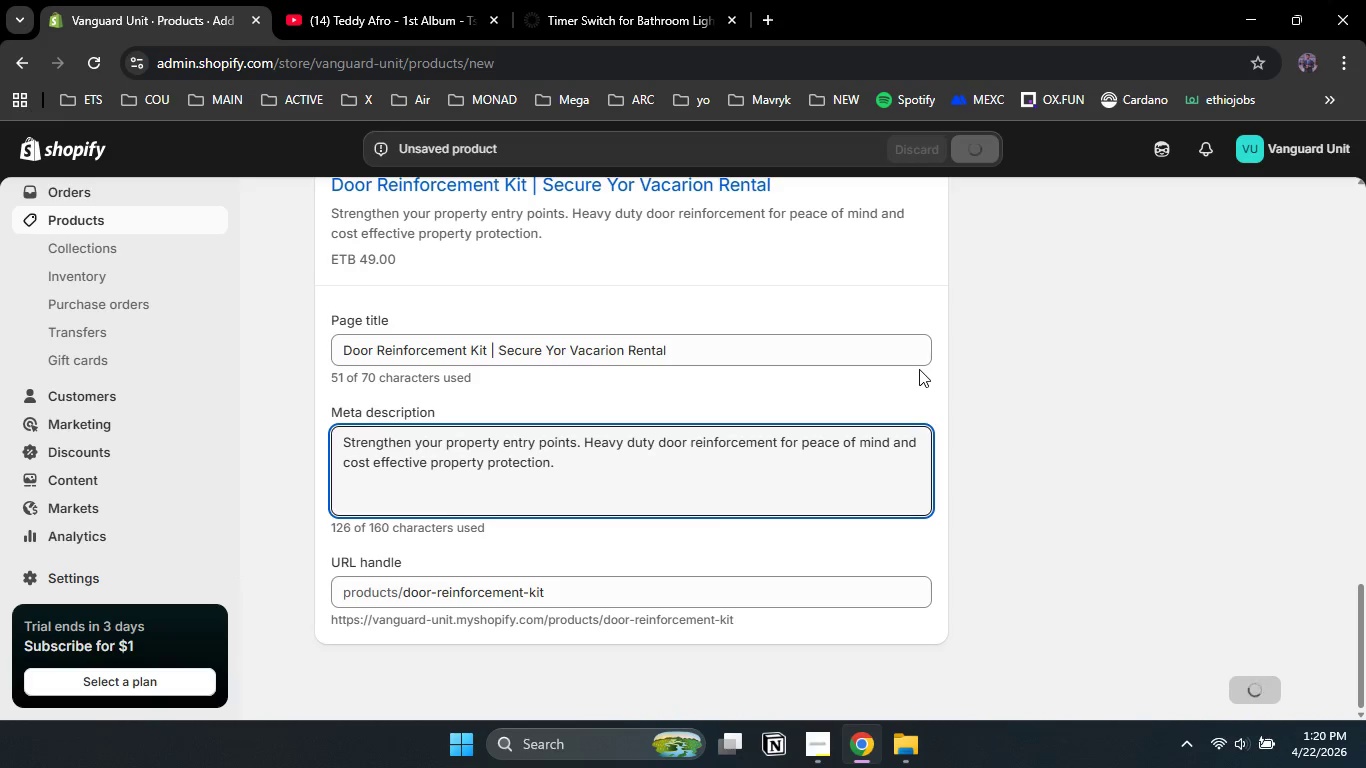 
wait(6.91)
 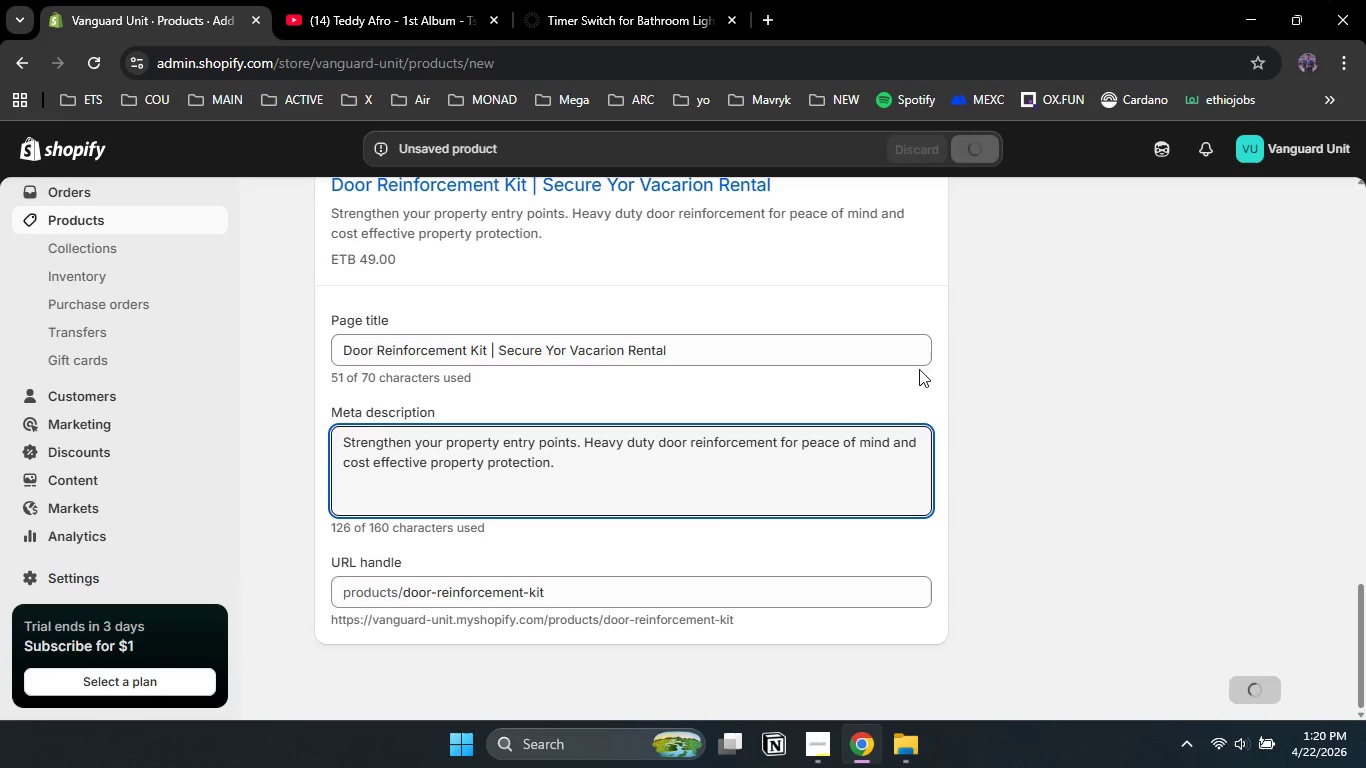 
left_click([817, 731])